 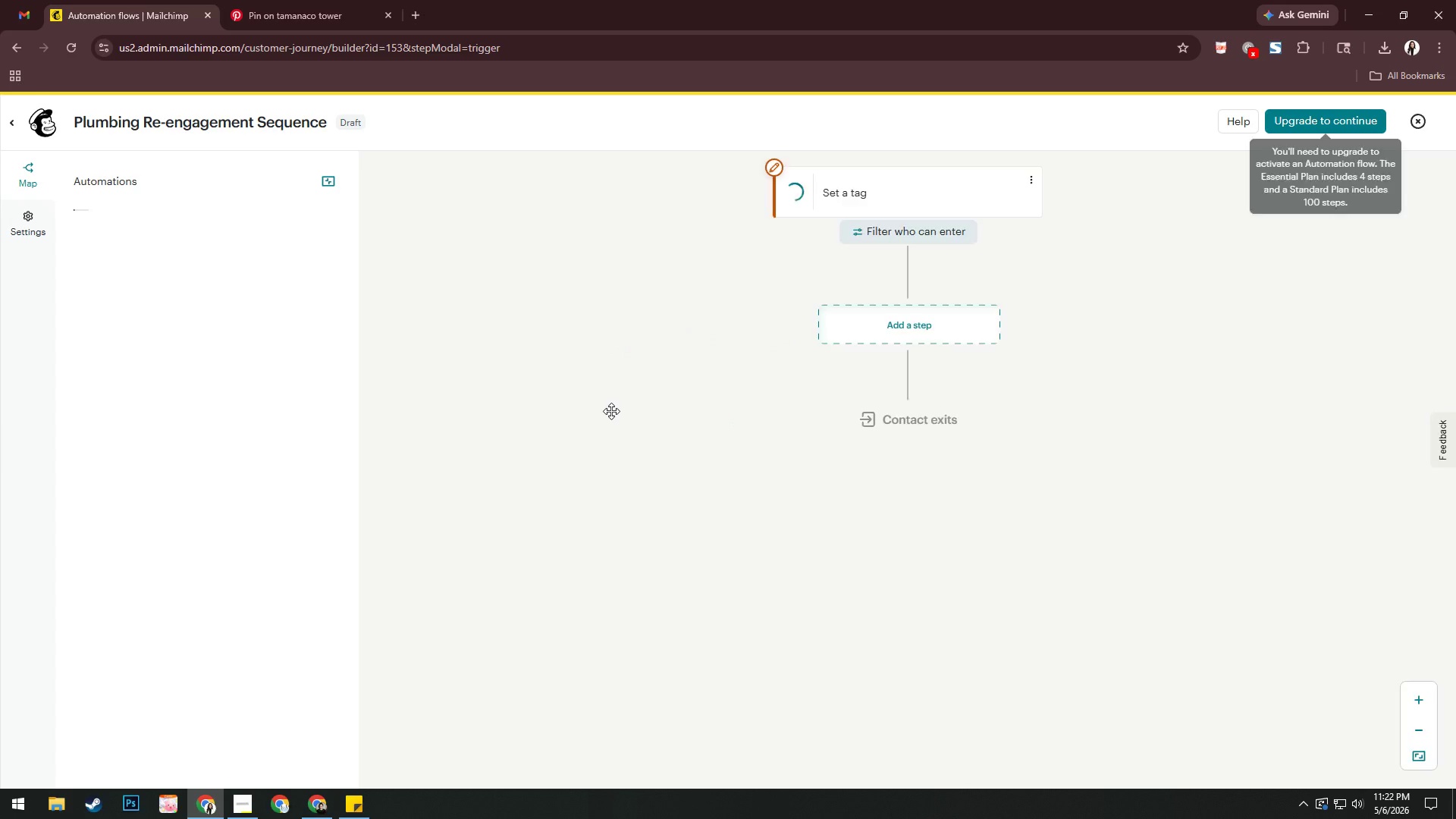 
left_click([452, 281])
 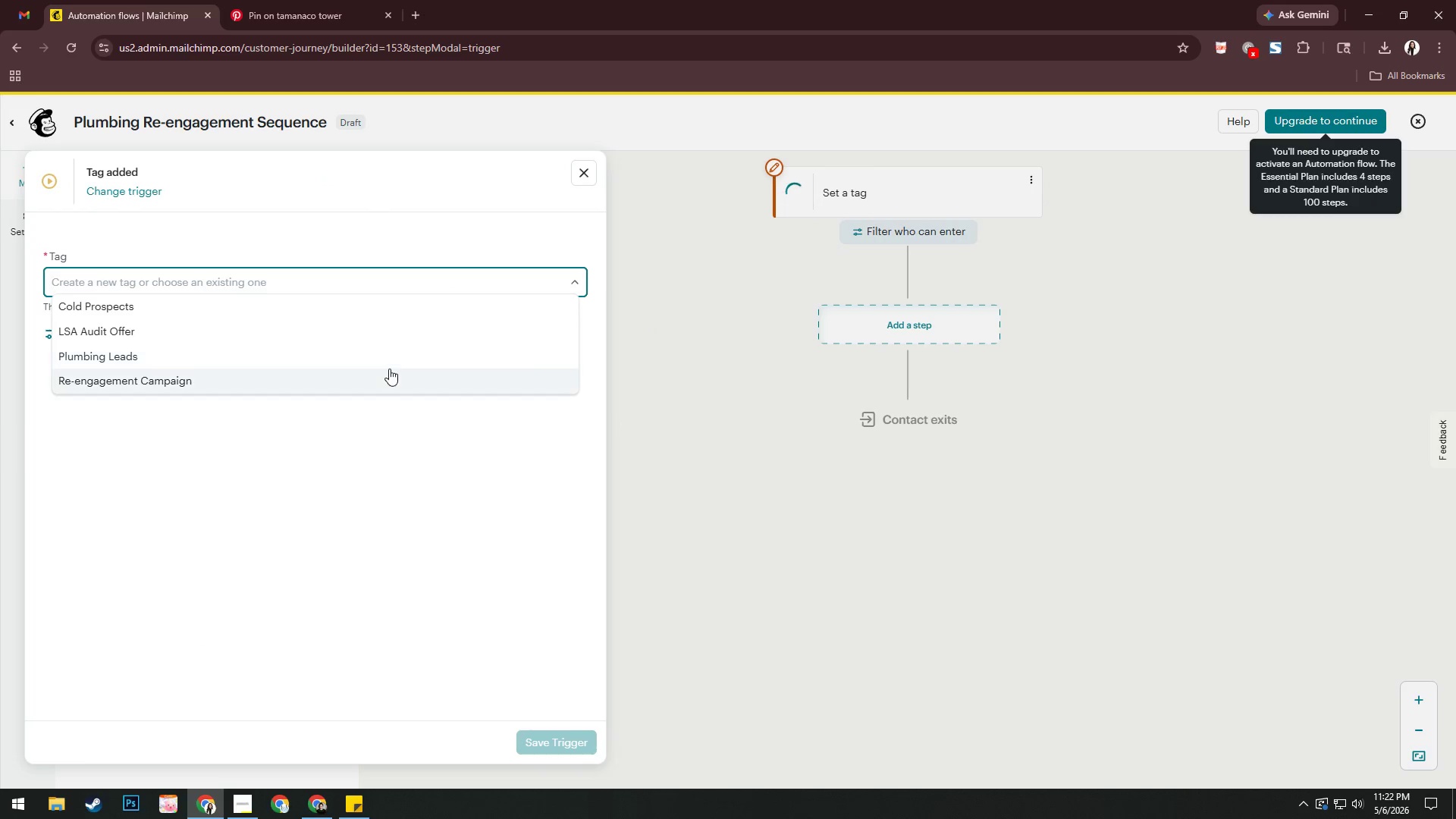 
left_click([385, 373])
 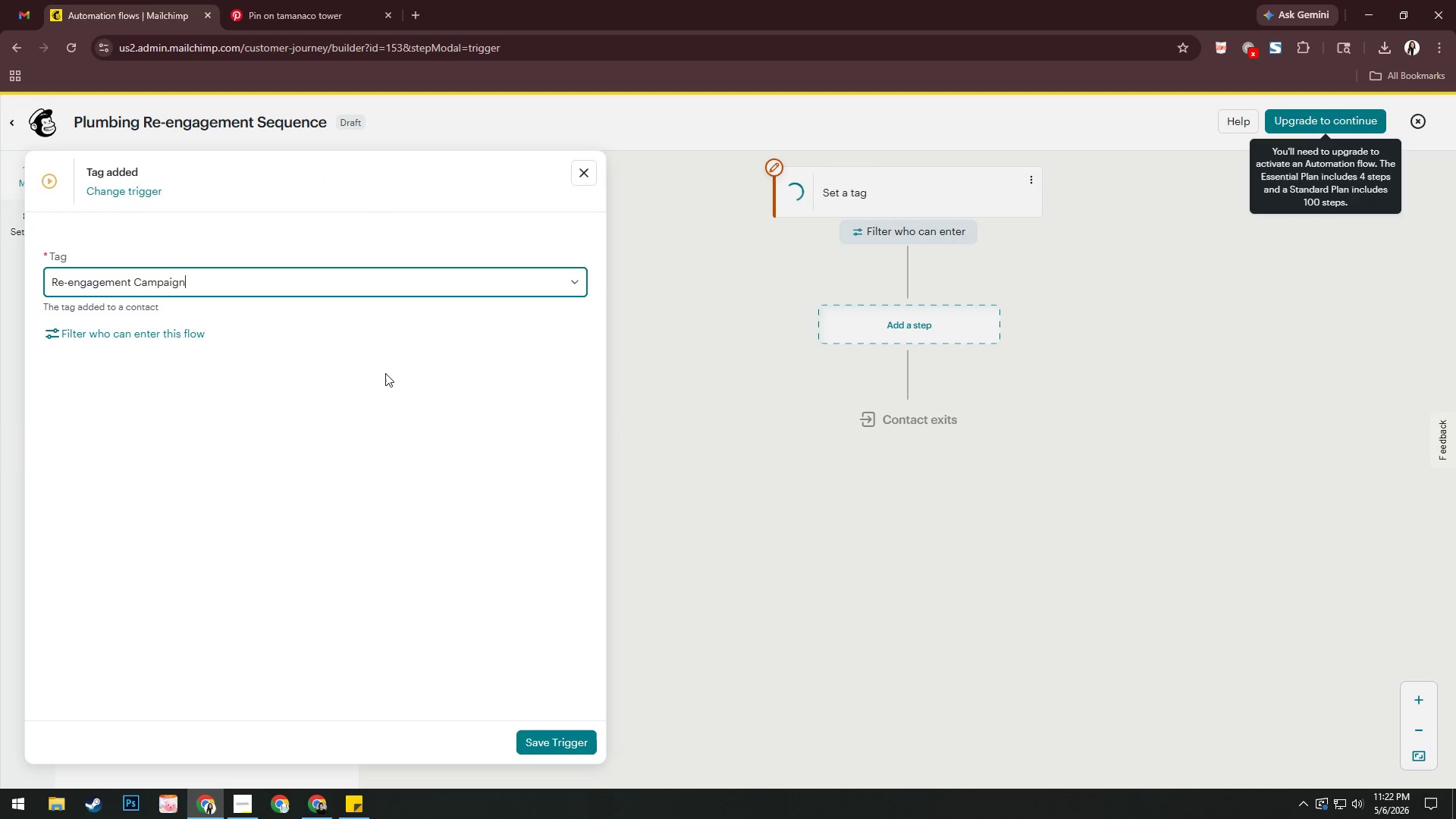 
left_click([582, 177])
 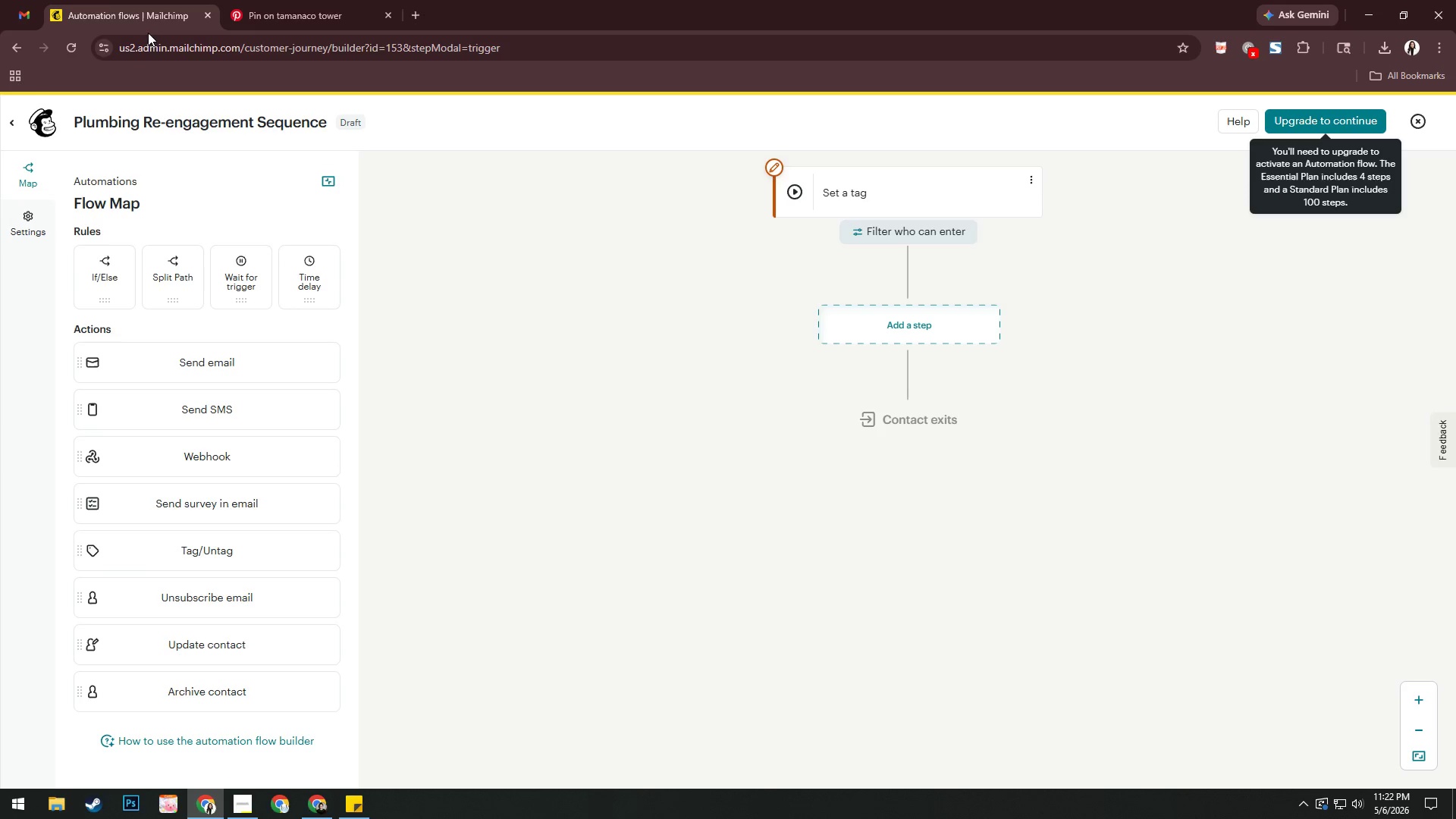 
left_click([419, 17])
 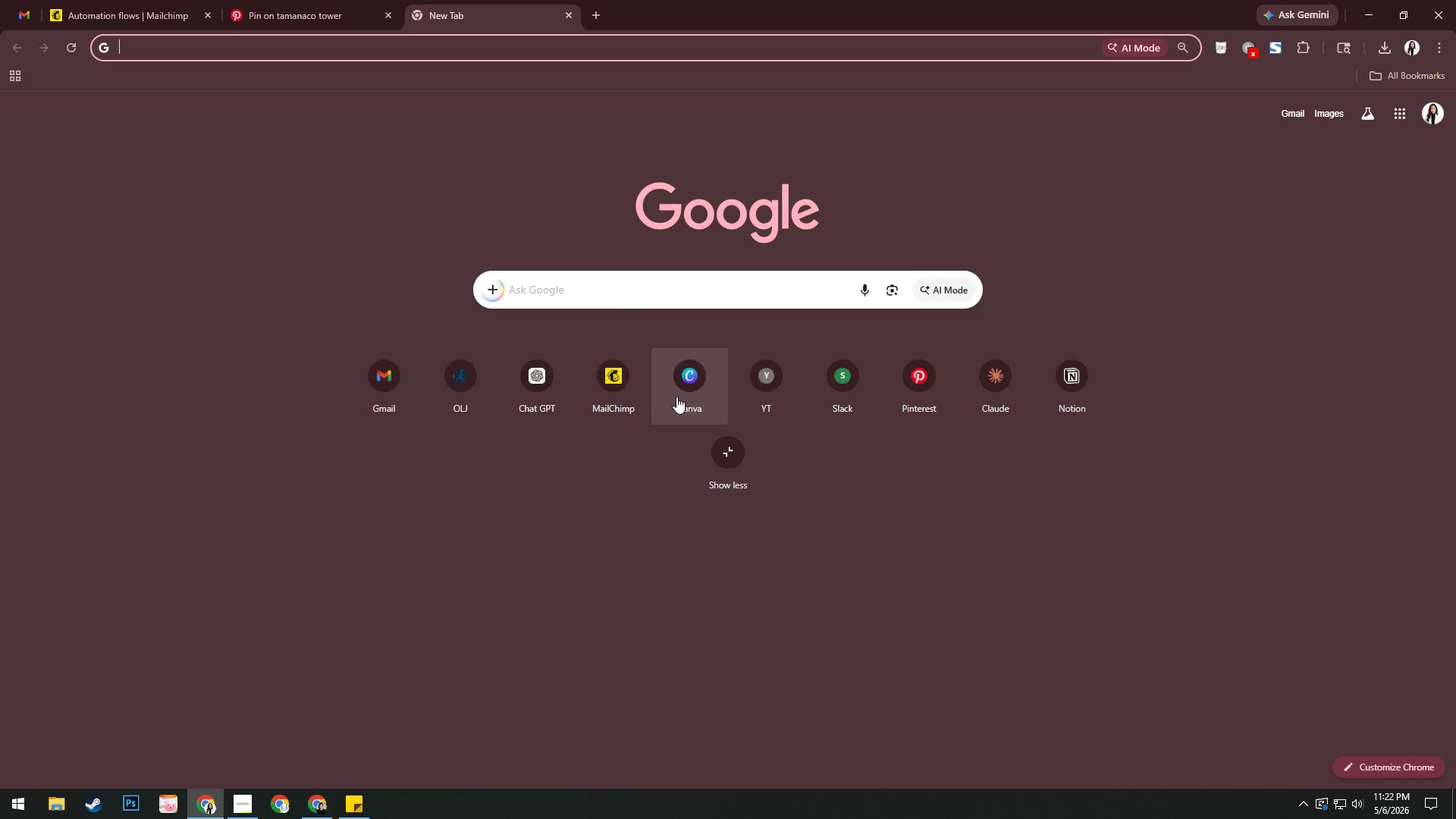 
left_click([625, 375])
 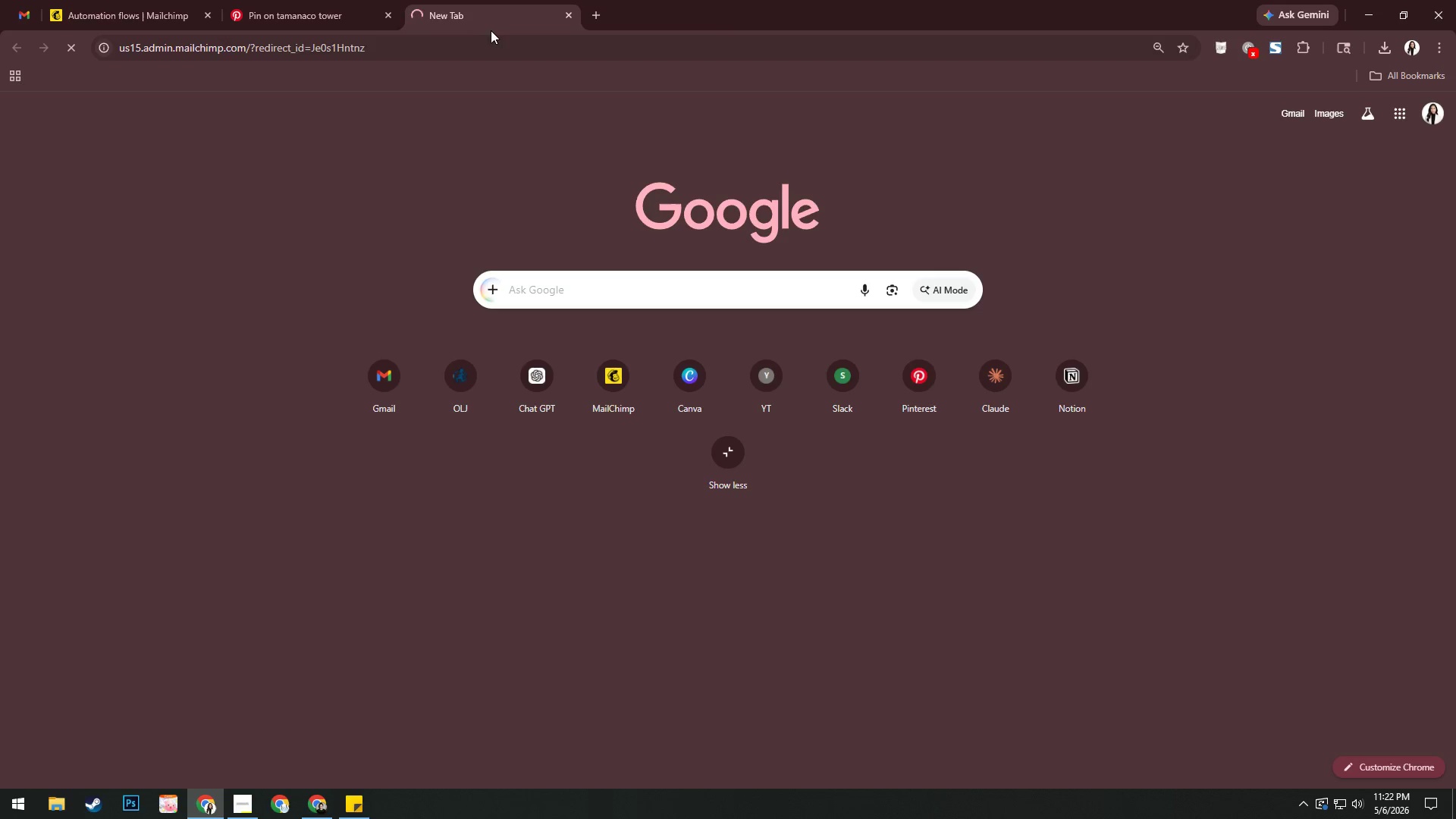 
left_click_drag(start_coordinate=[497, 17], to_coordinate=[166, 18])
 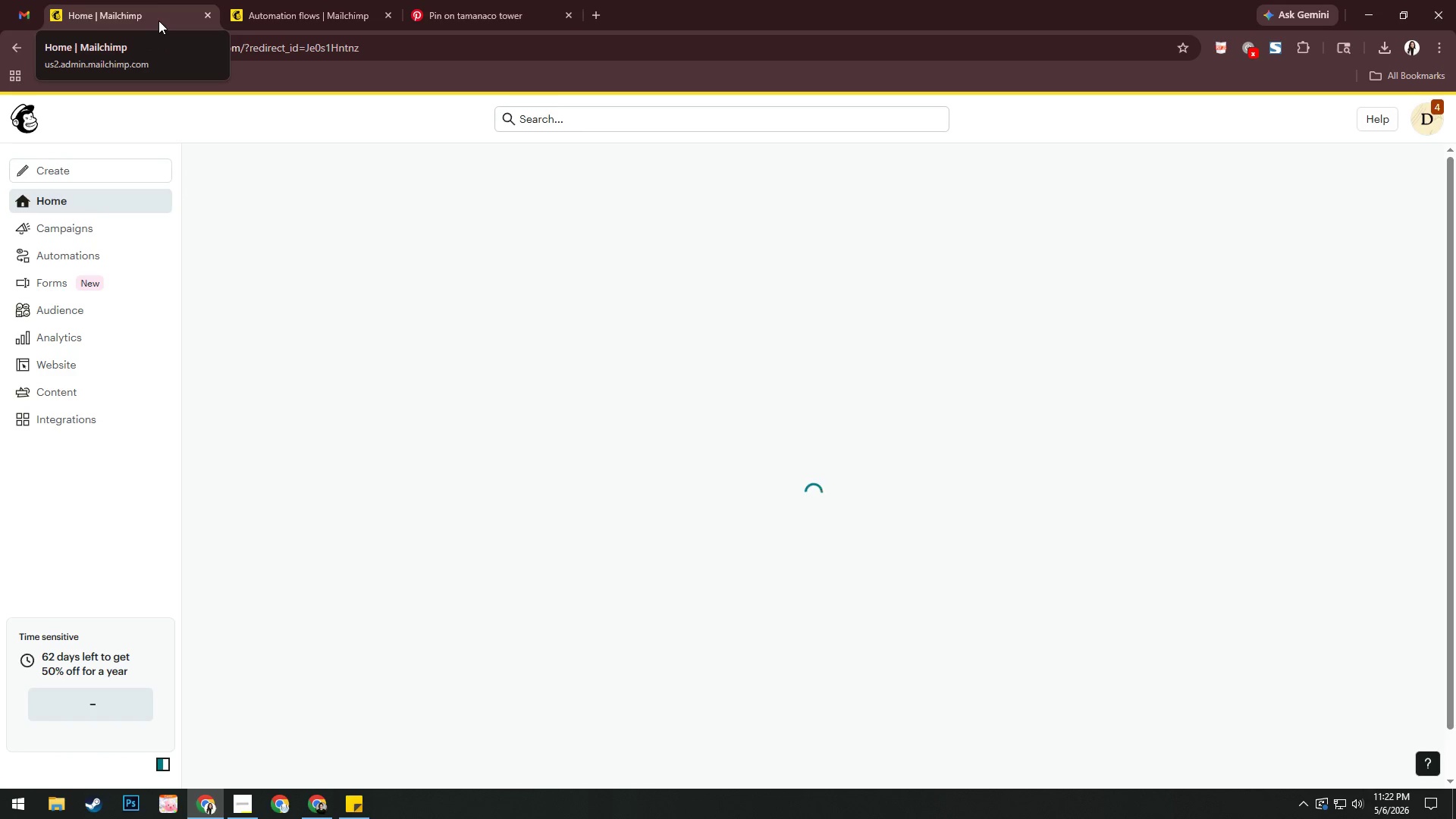 
left_click([99, 308])
 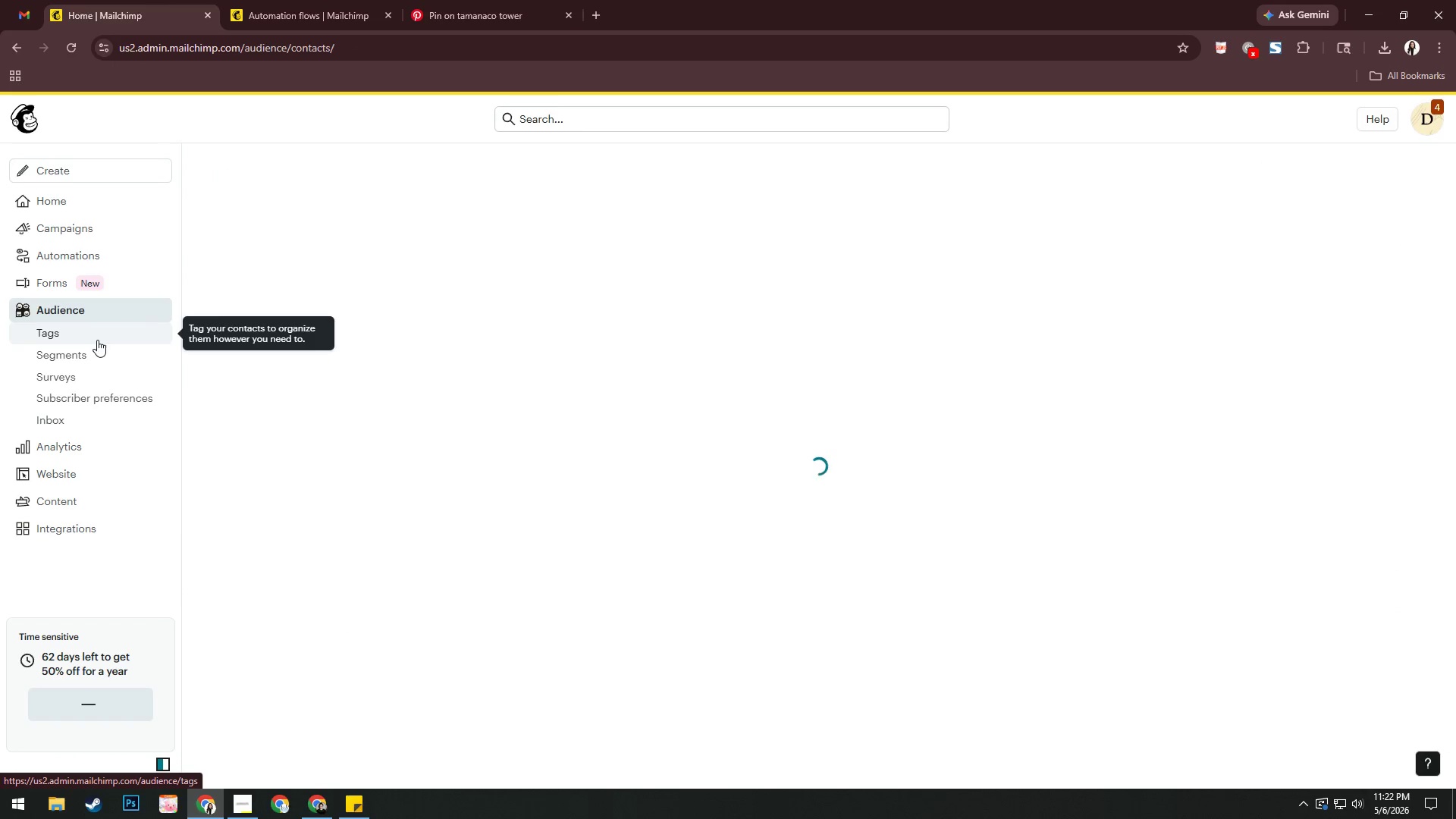 
left_click([92, 332])
 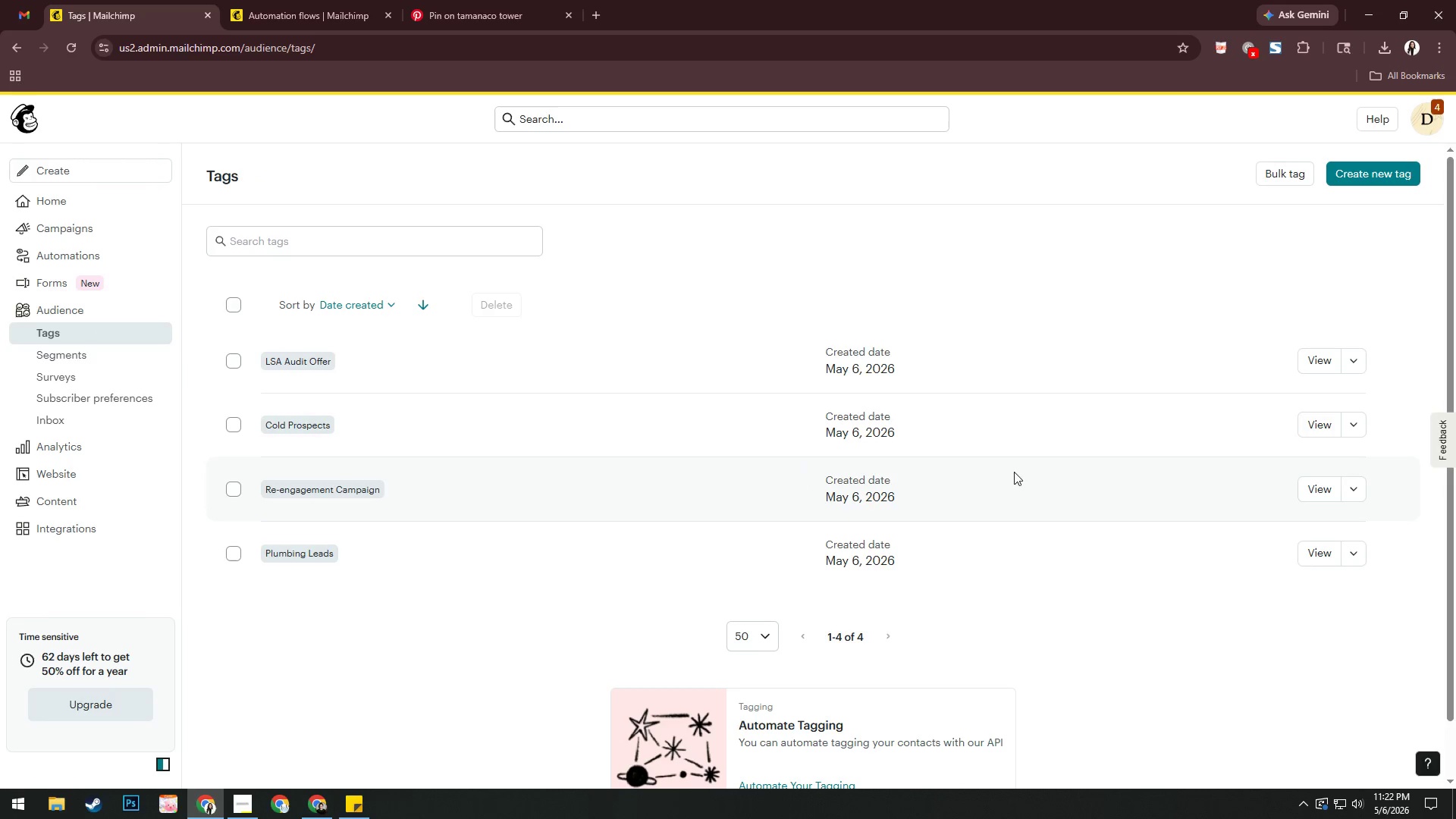 
wait(5.02)
 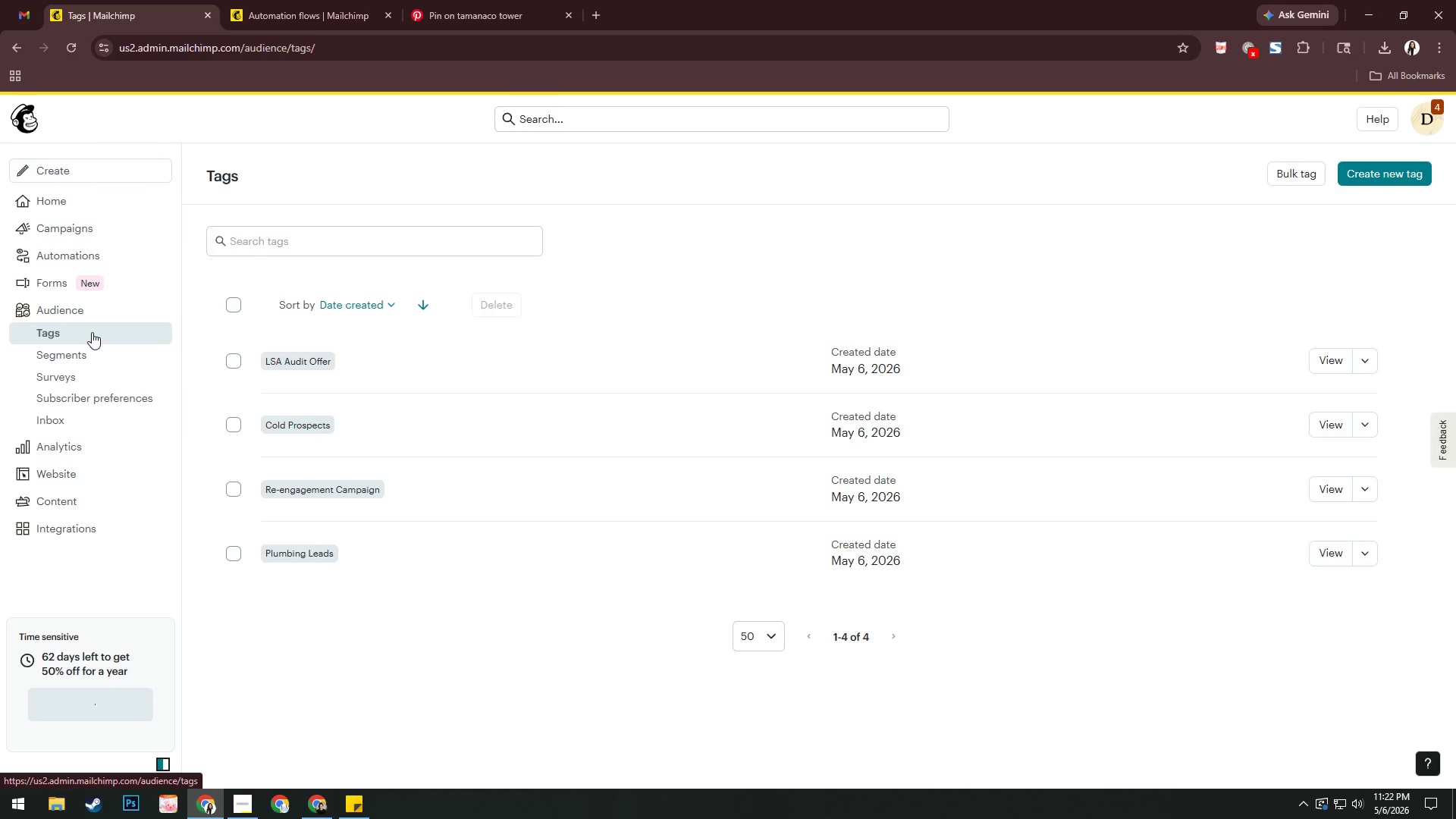 
left_click([1355, 484])
 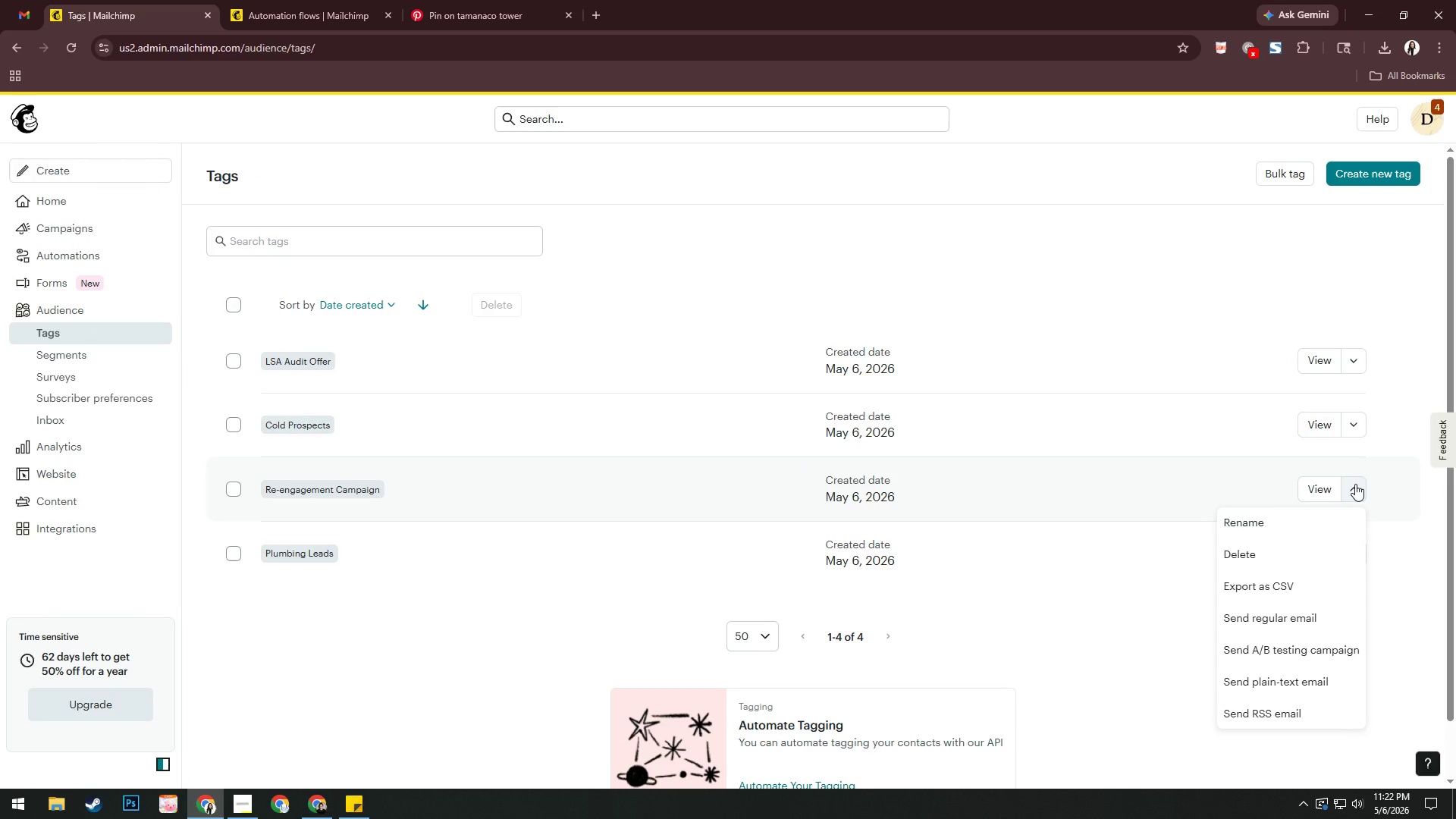 
wait(5.53)
 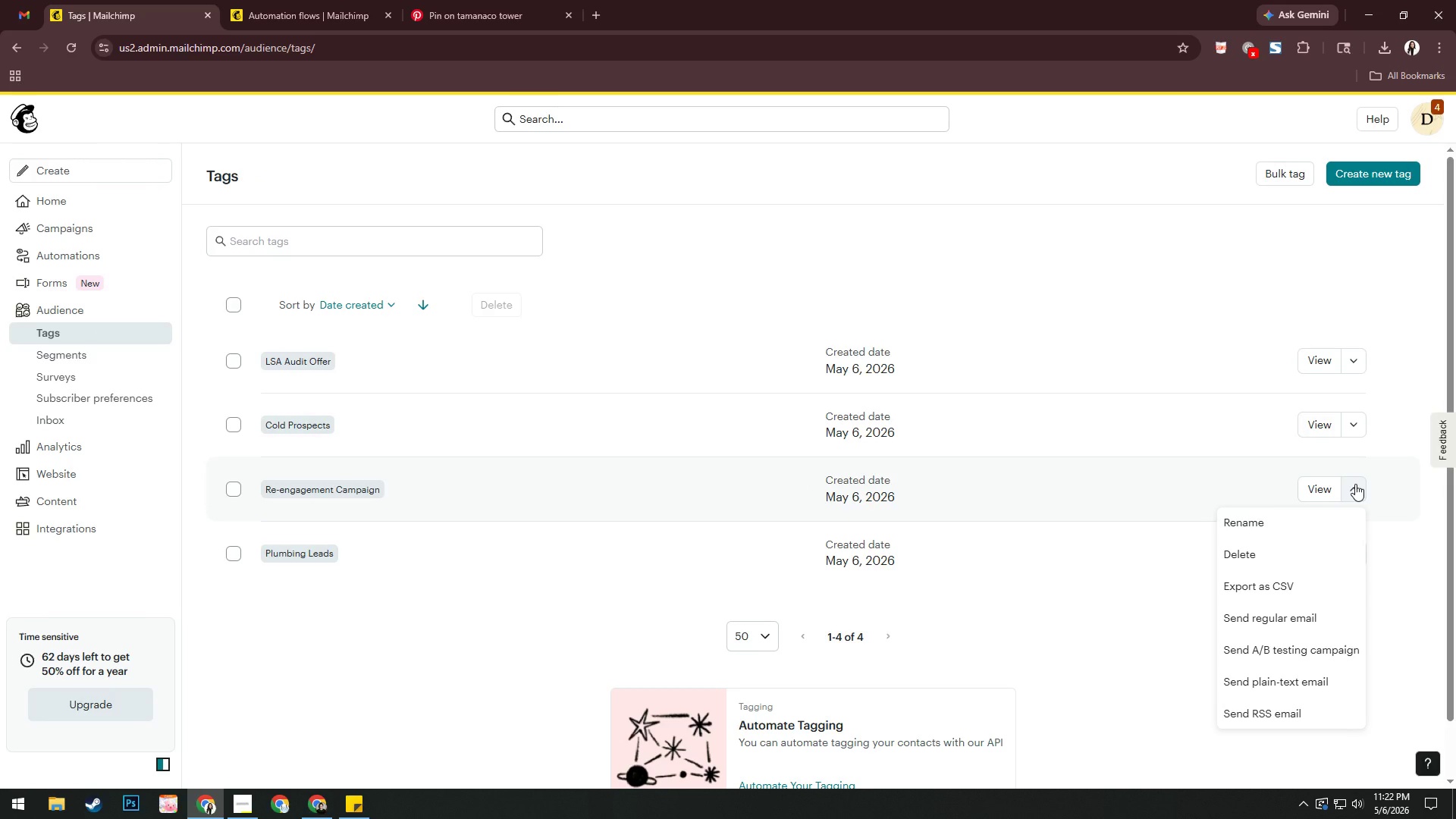 
left_click([1282, 646])
 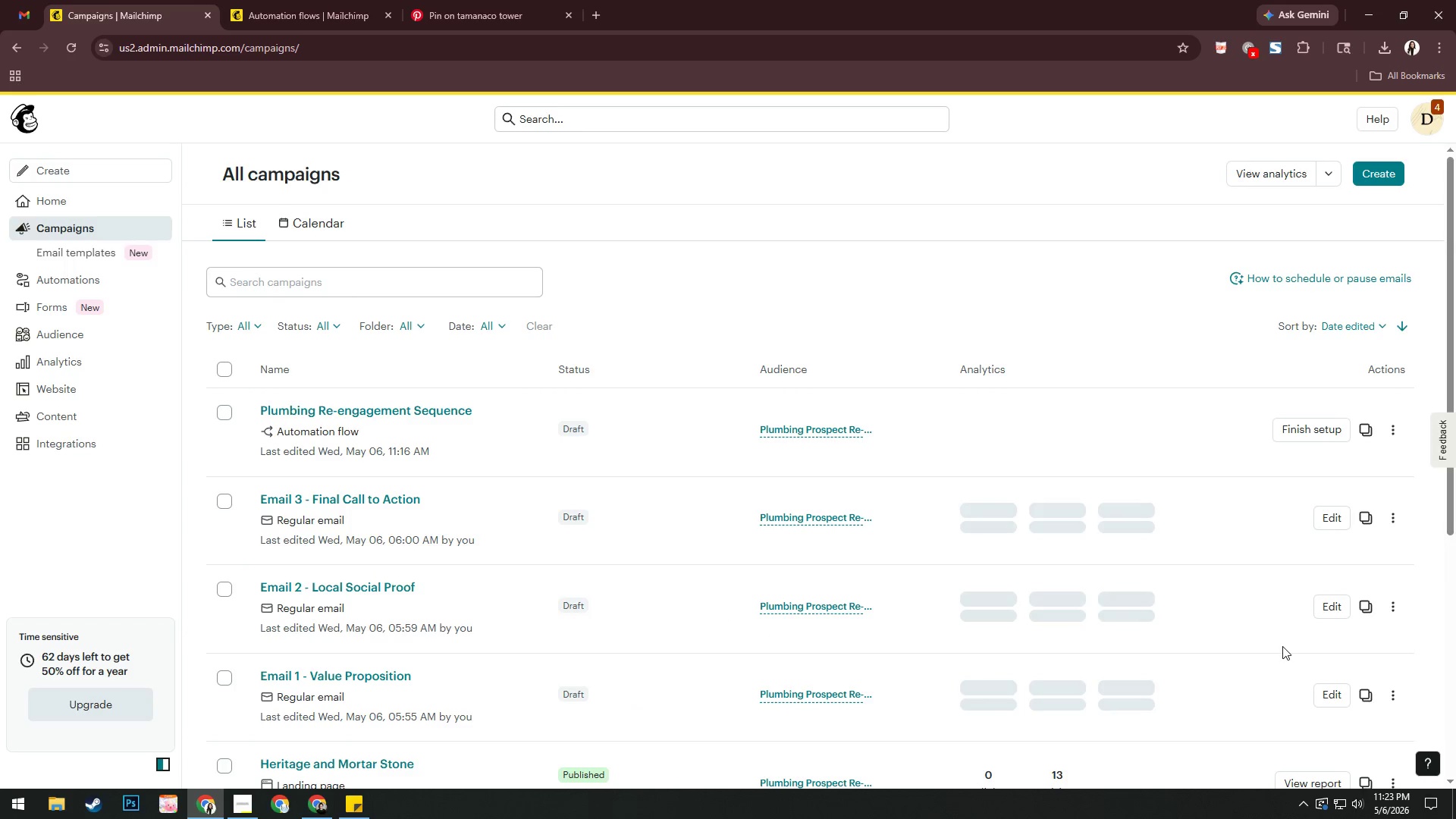 
wait(10.44)
 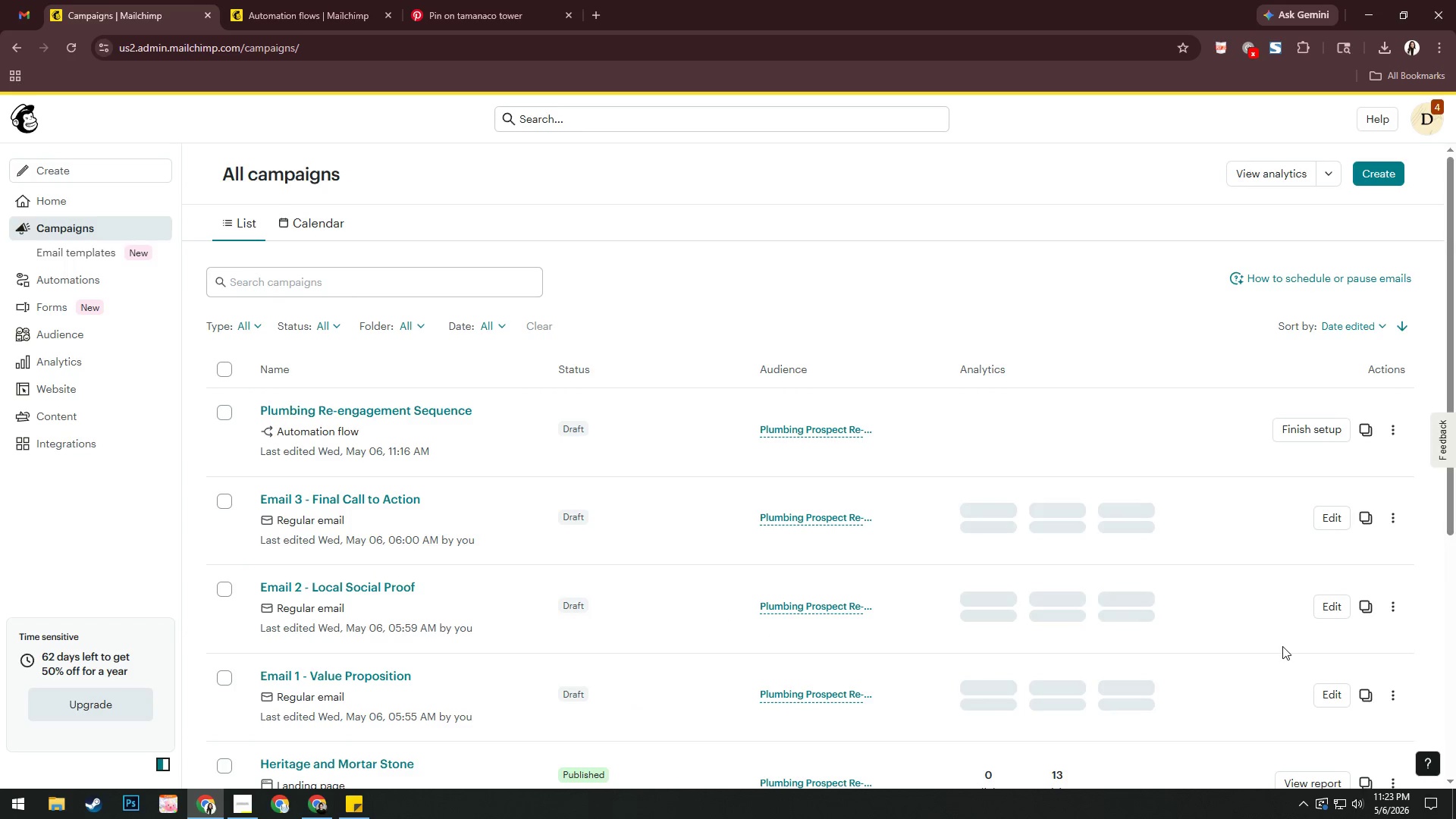 
left_click([1422, 124])
 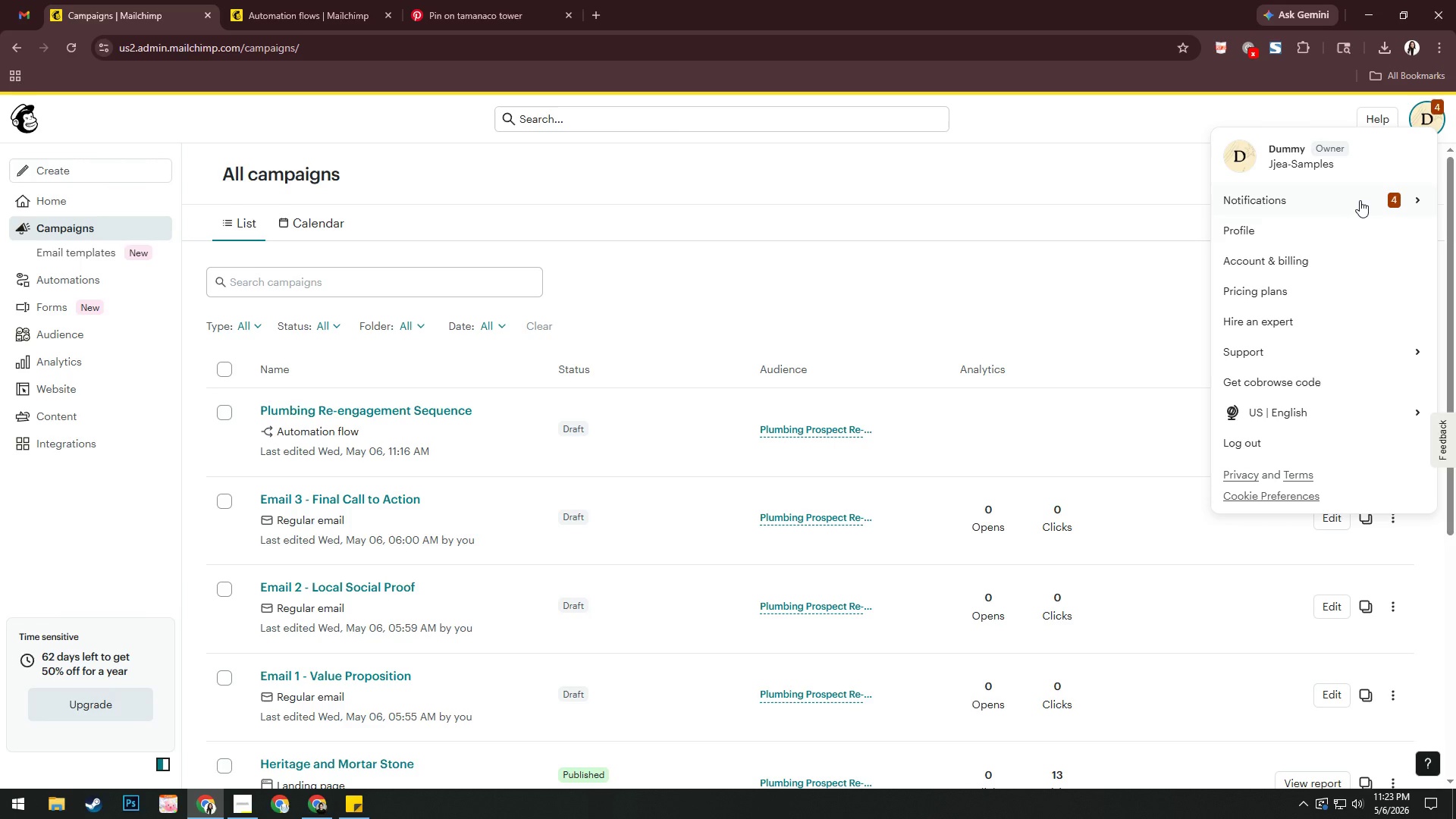 
left_click([1360, 200])
 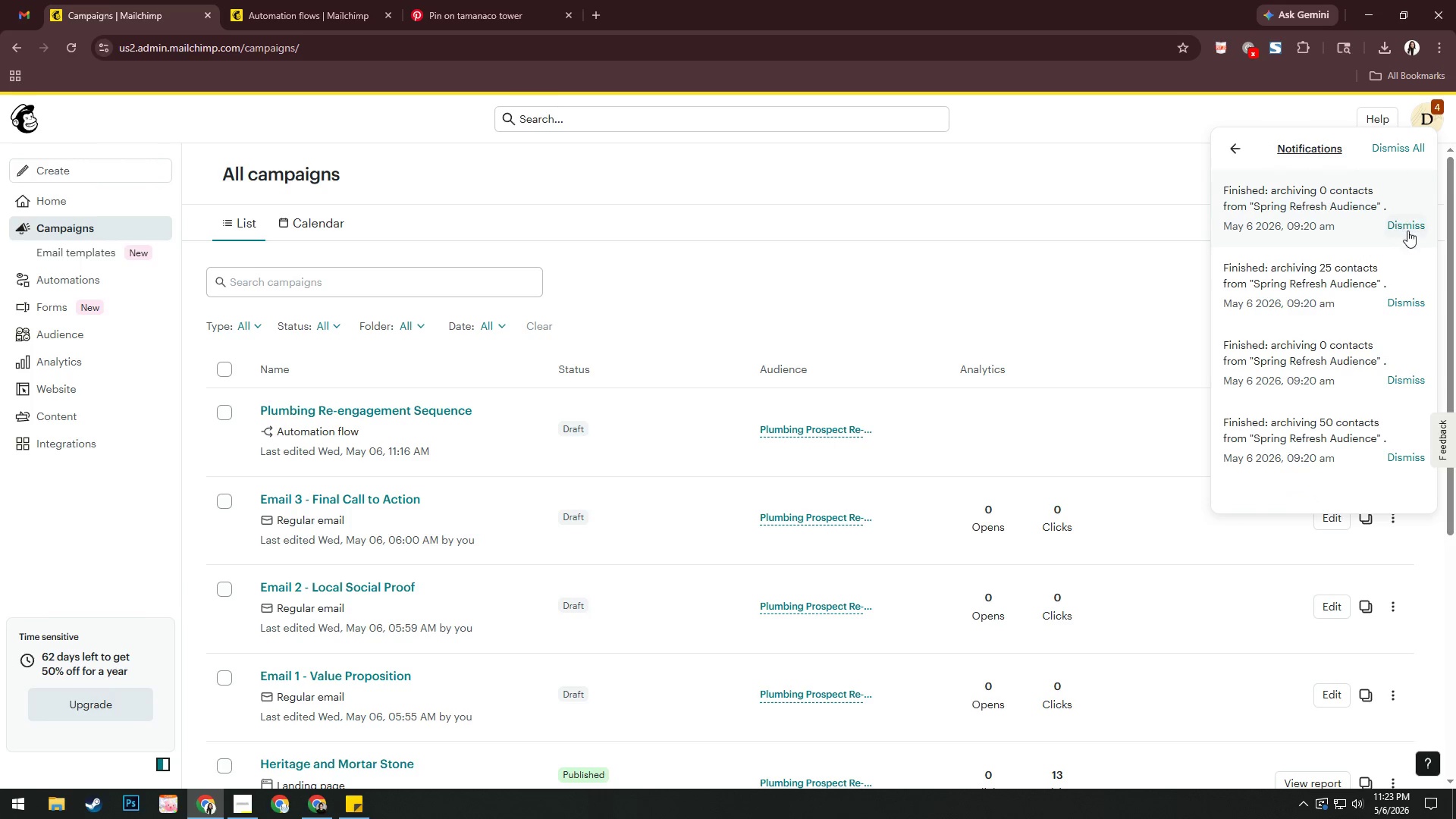 
left_click([1403, 141])
 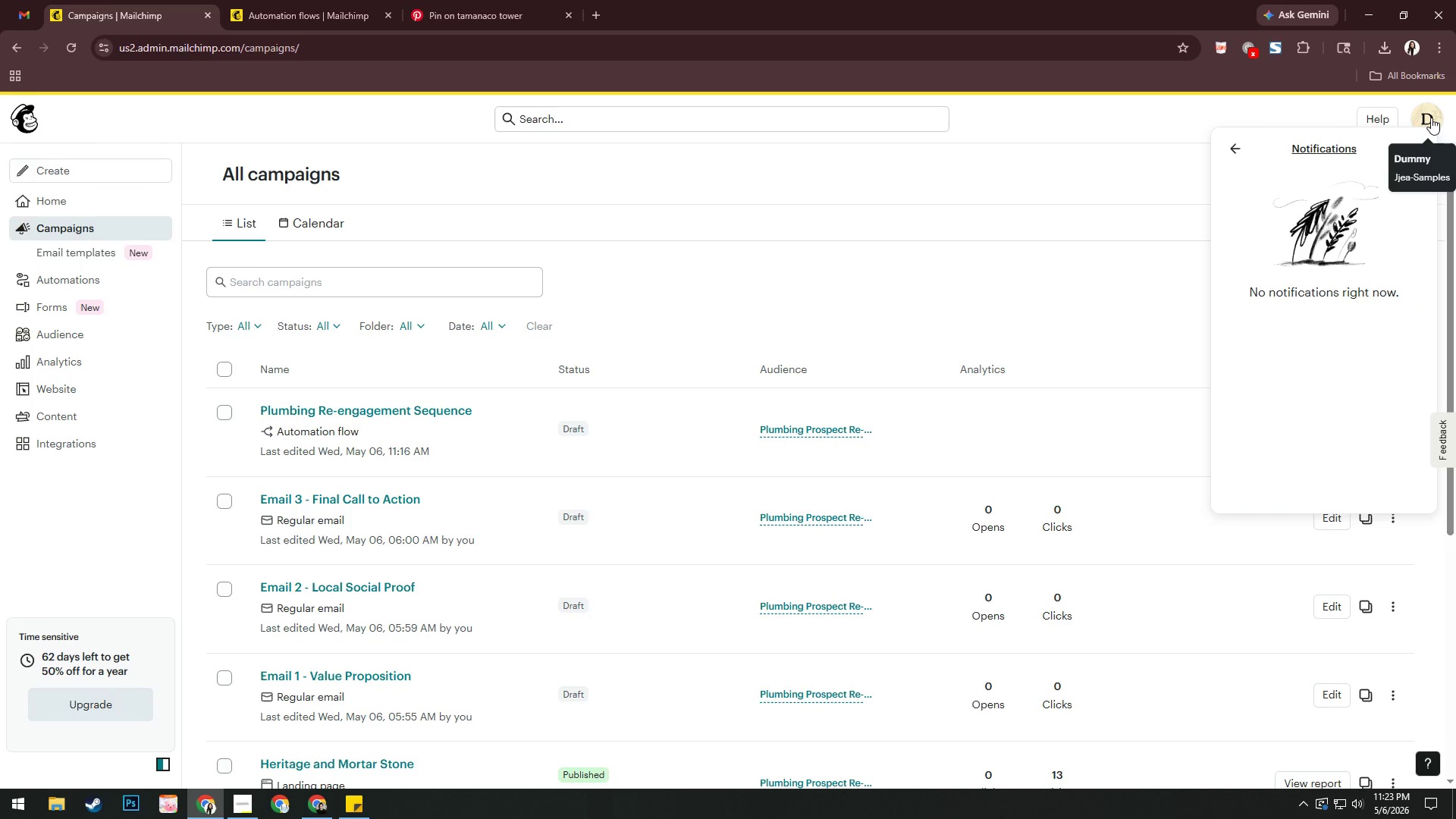 
left_click([1431, 118])
 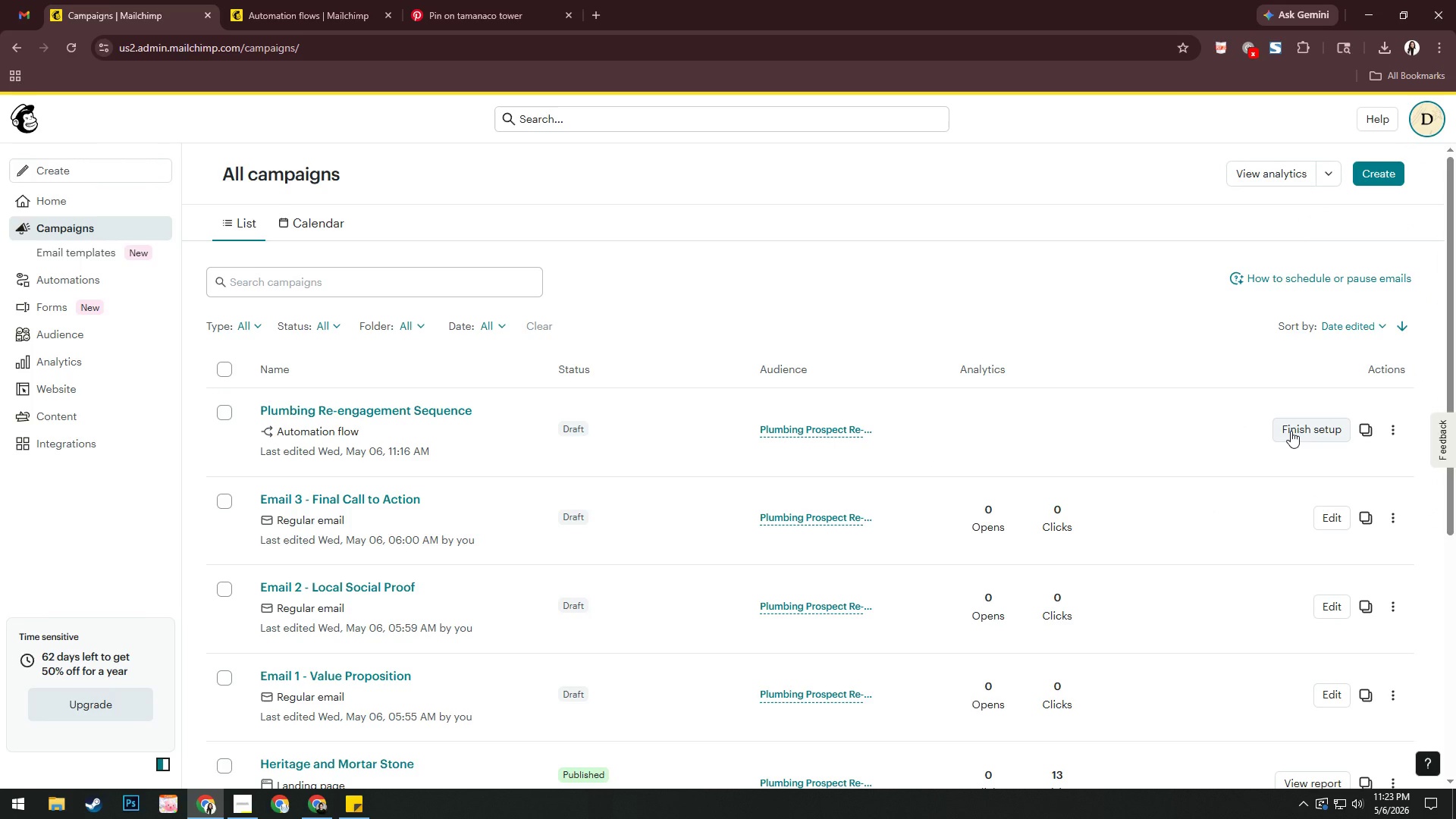 
wait(9.25)
 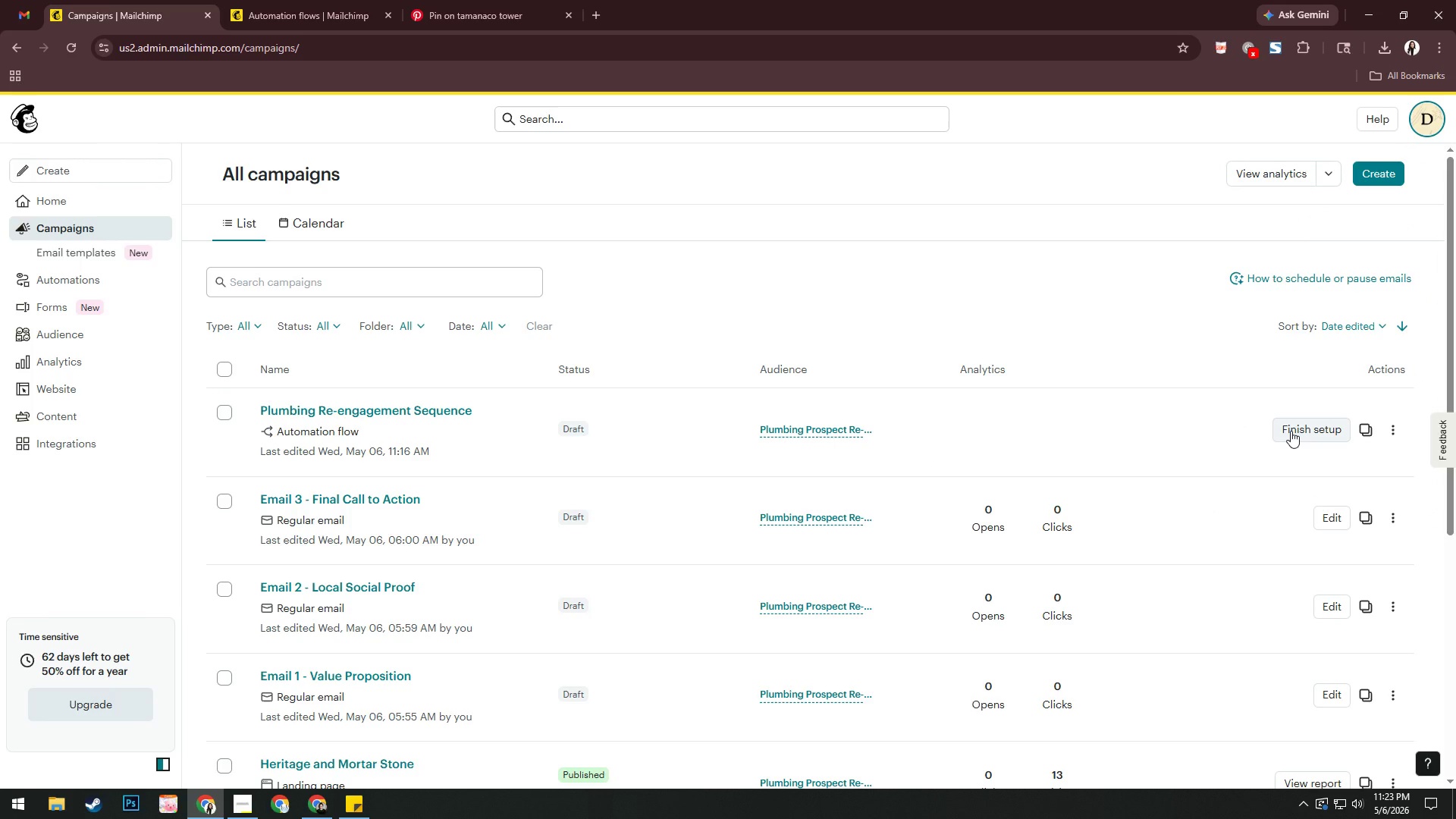 
left_click([58, 271])
 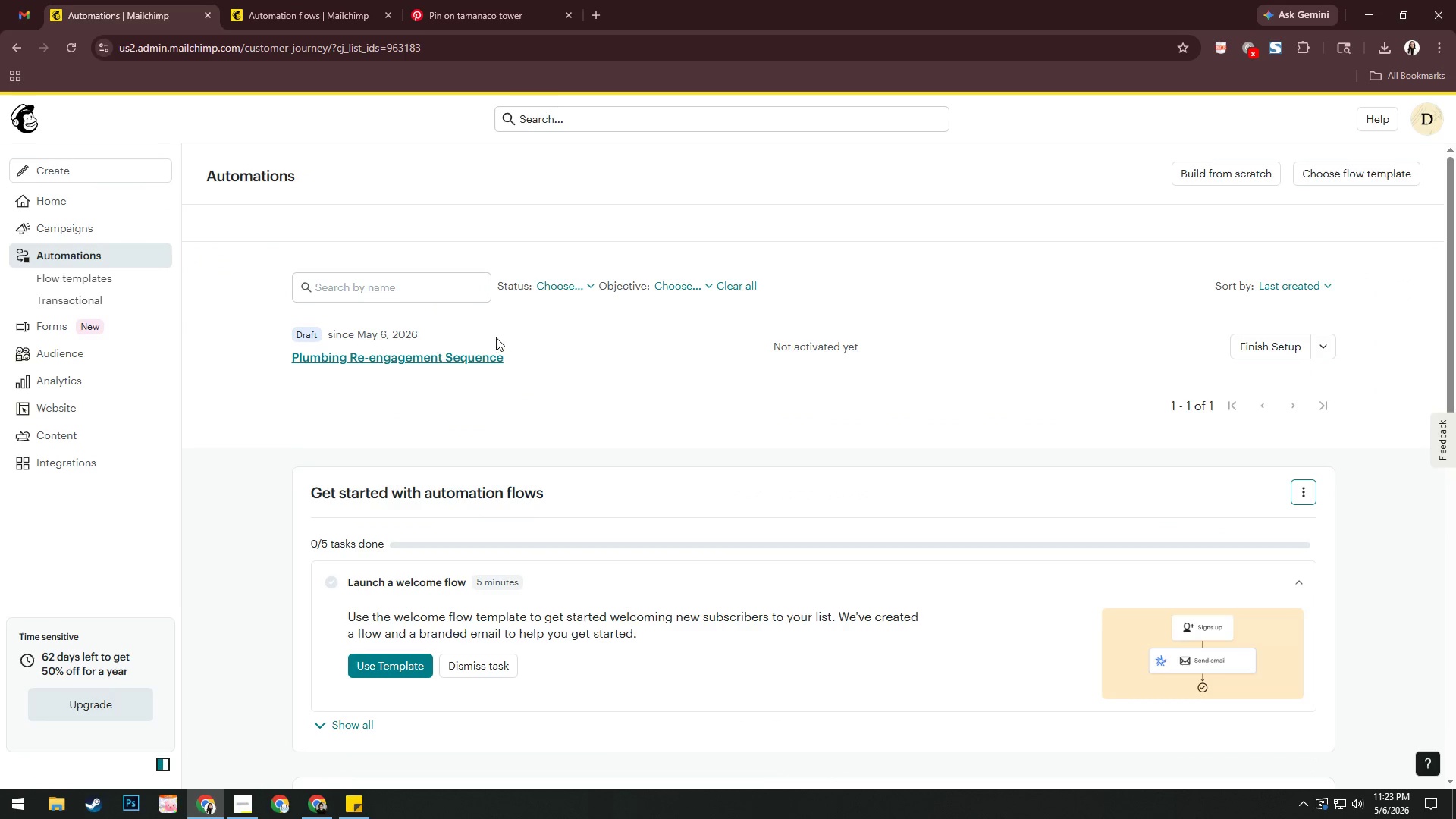 
wait(9.69)
 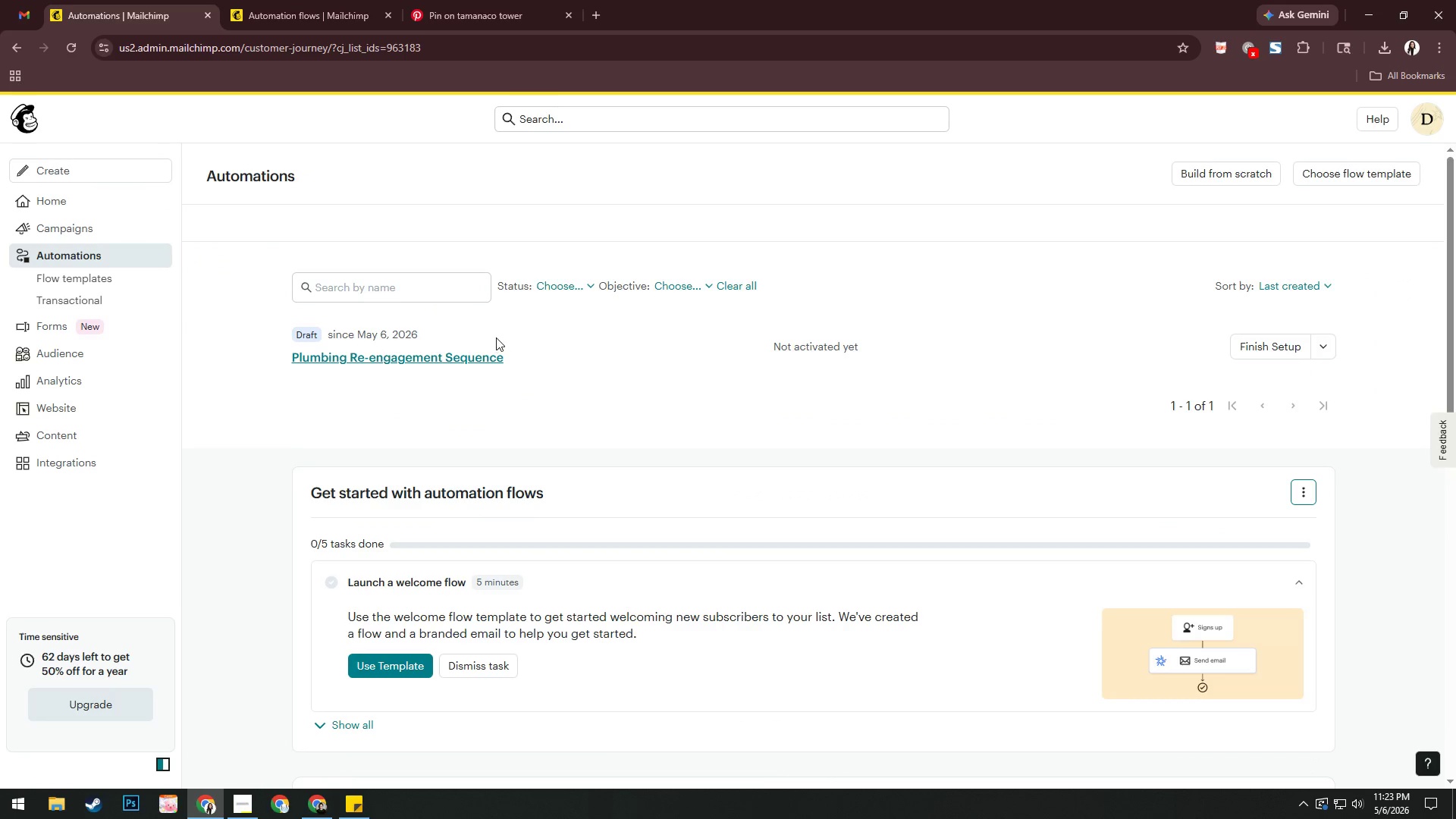 
left_click([105, 348])
 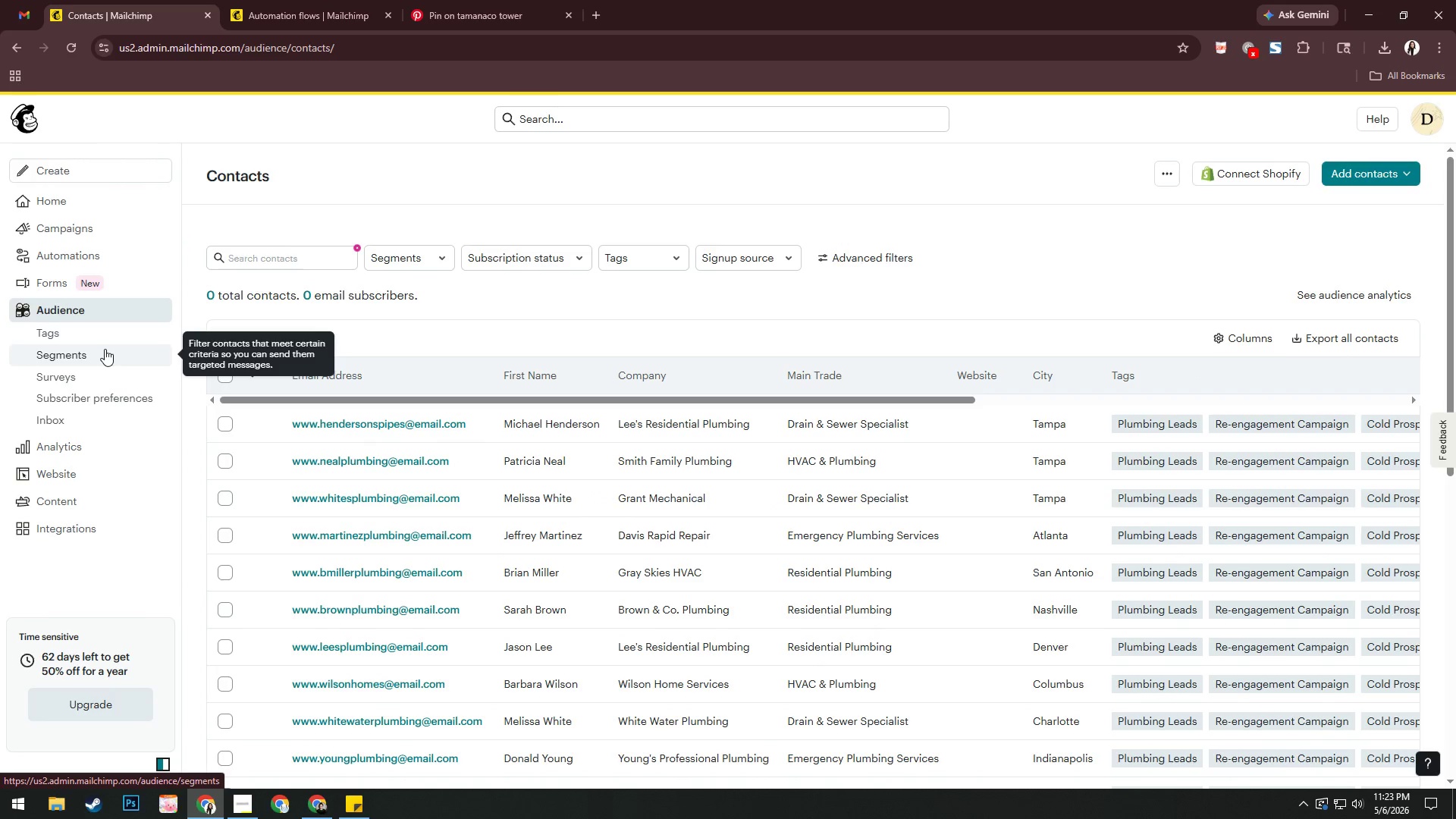 
wait(5.7)
 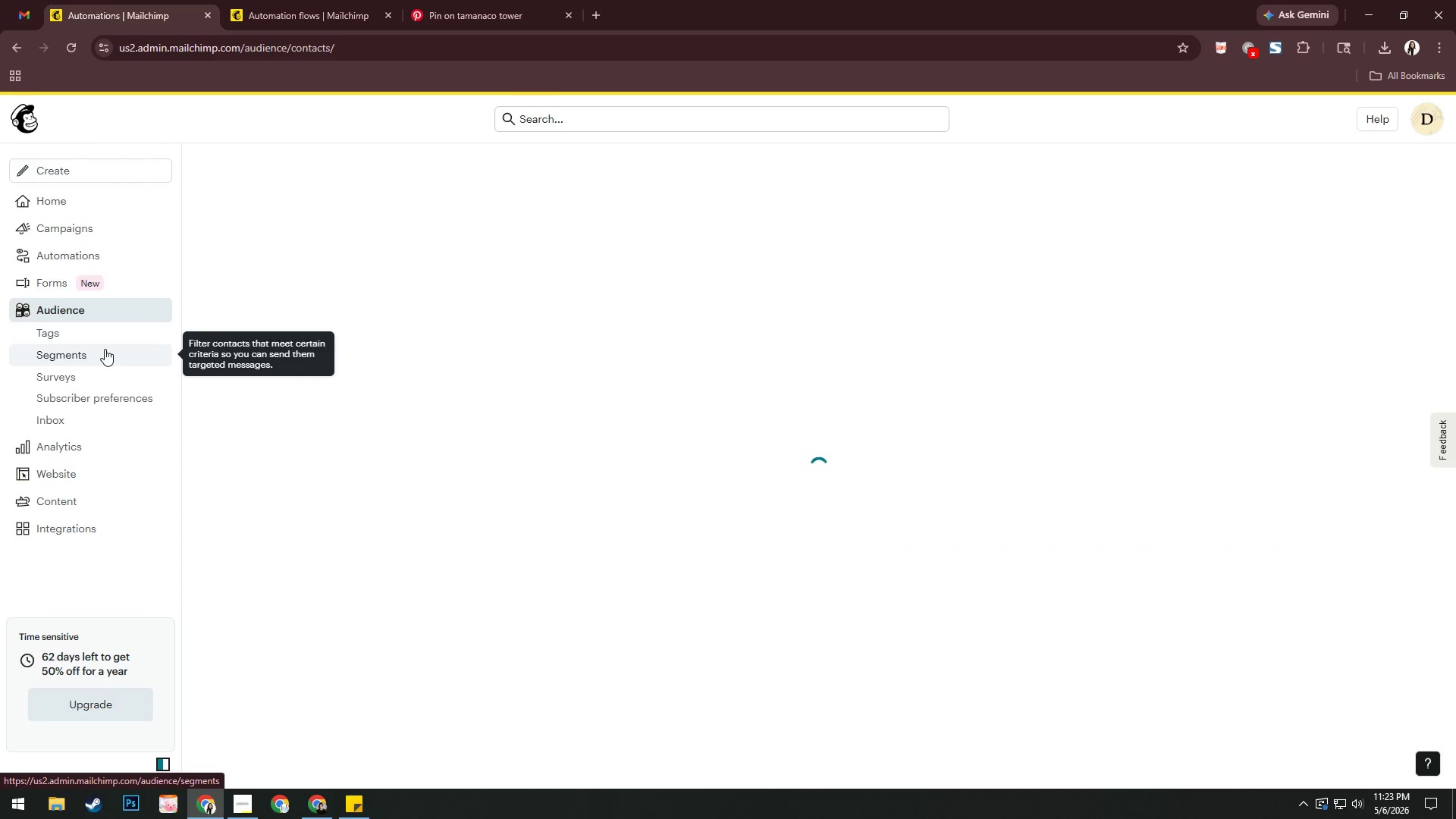 
left_click([113, 336])
 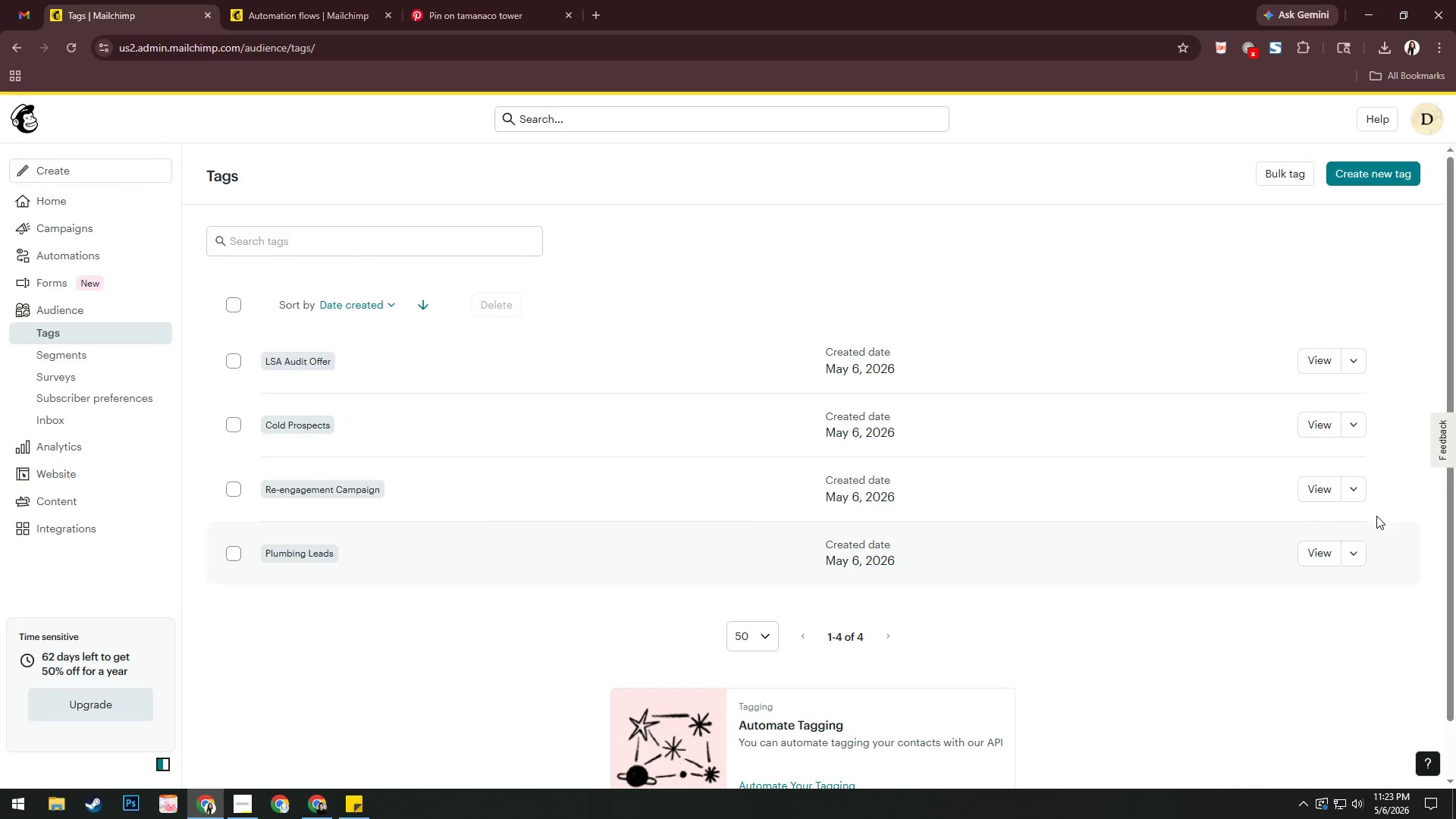 
left_click([1354, 491])
 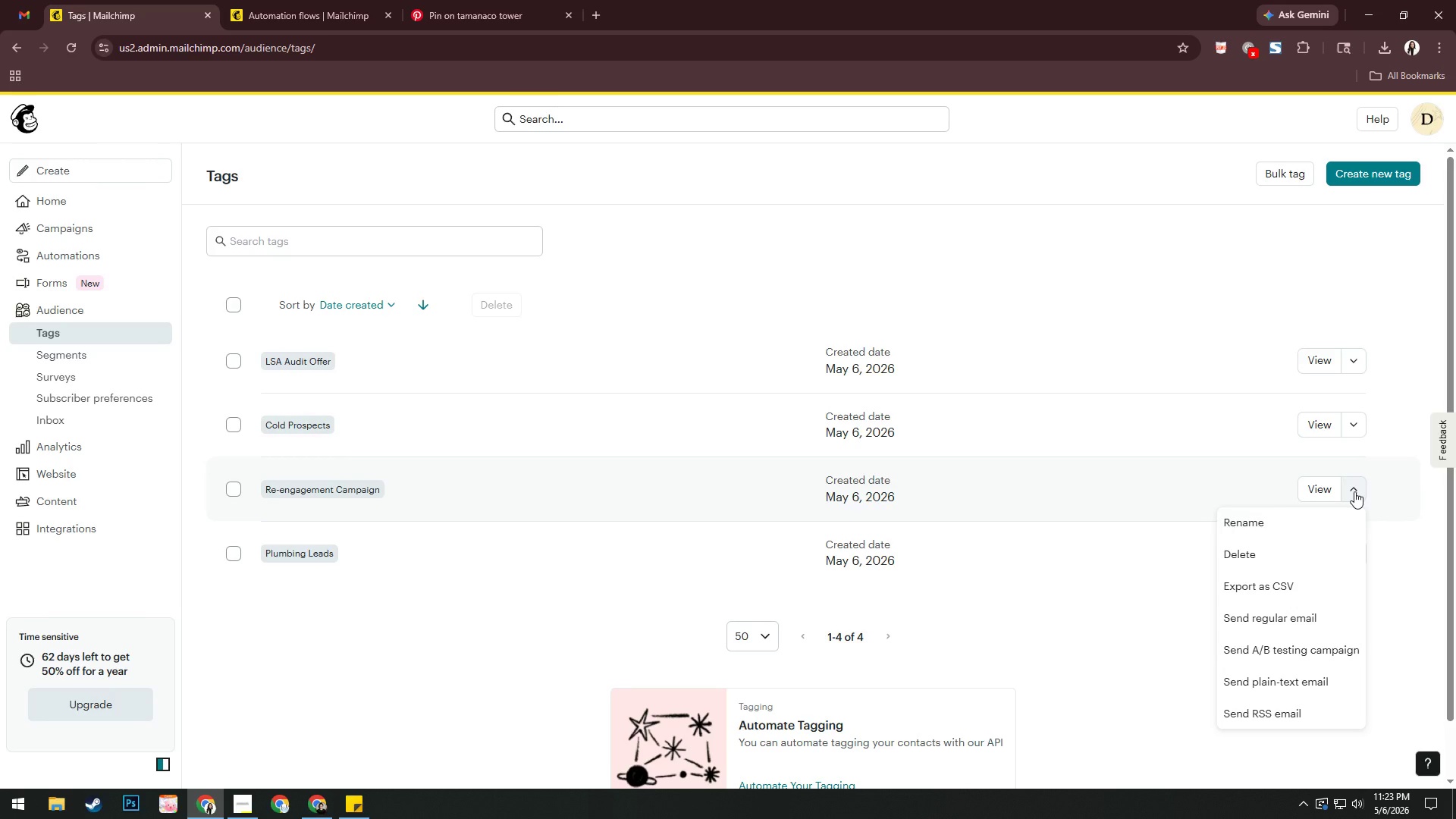 
left_click([1332, 489])
 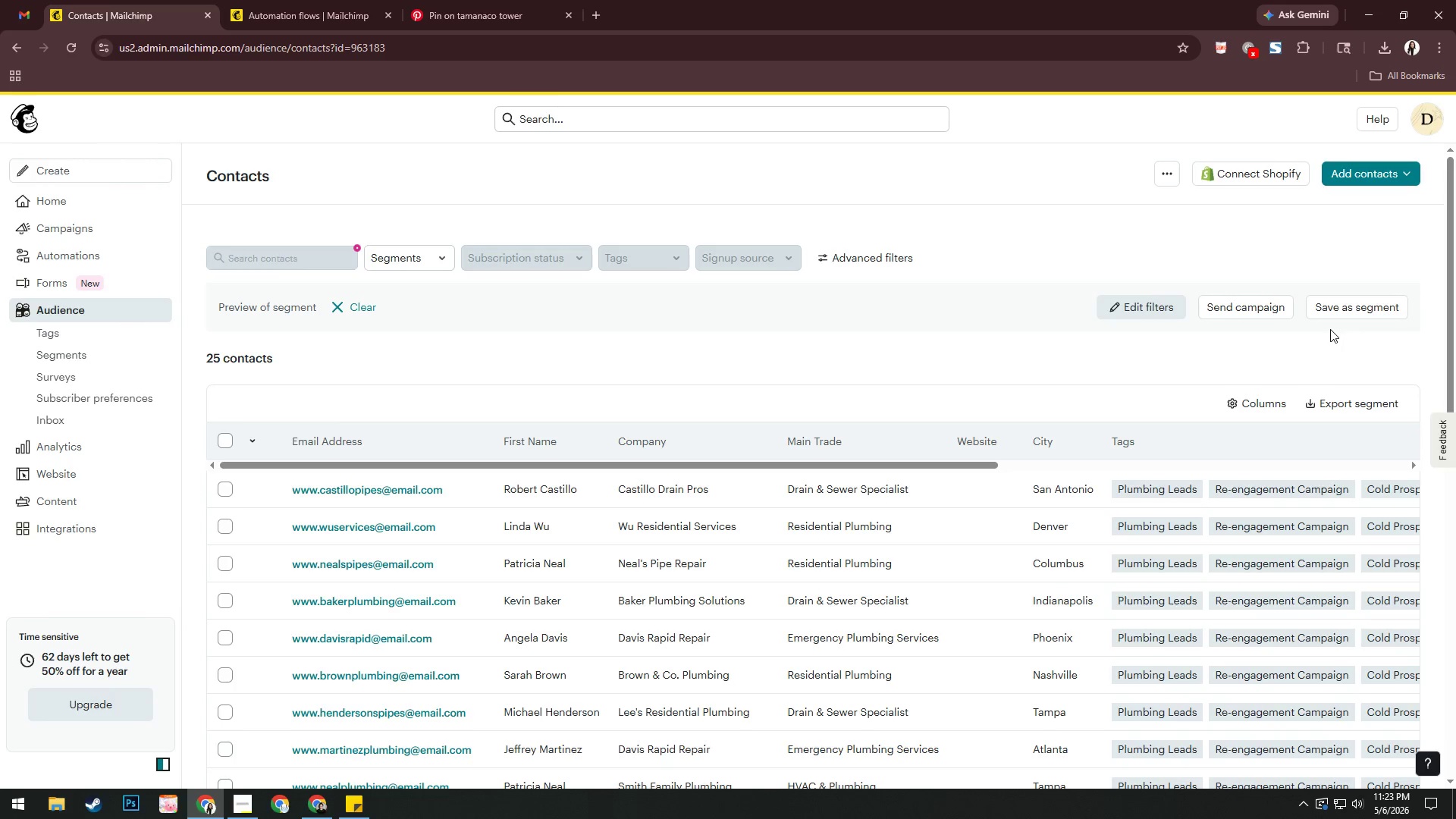 
wait(14.06)
 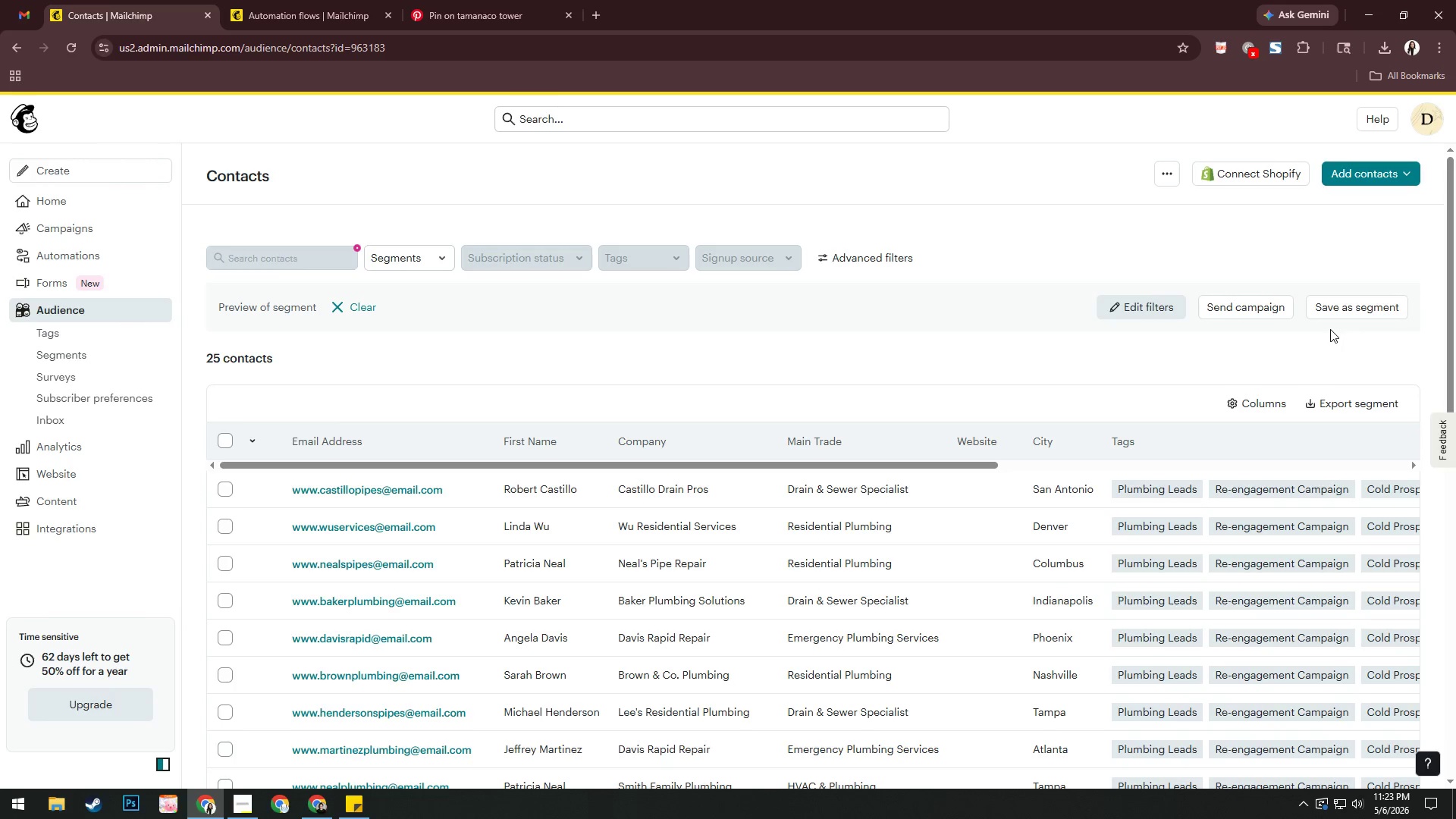 
left_click([431, 266])
 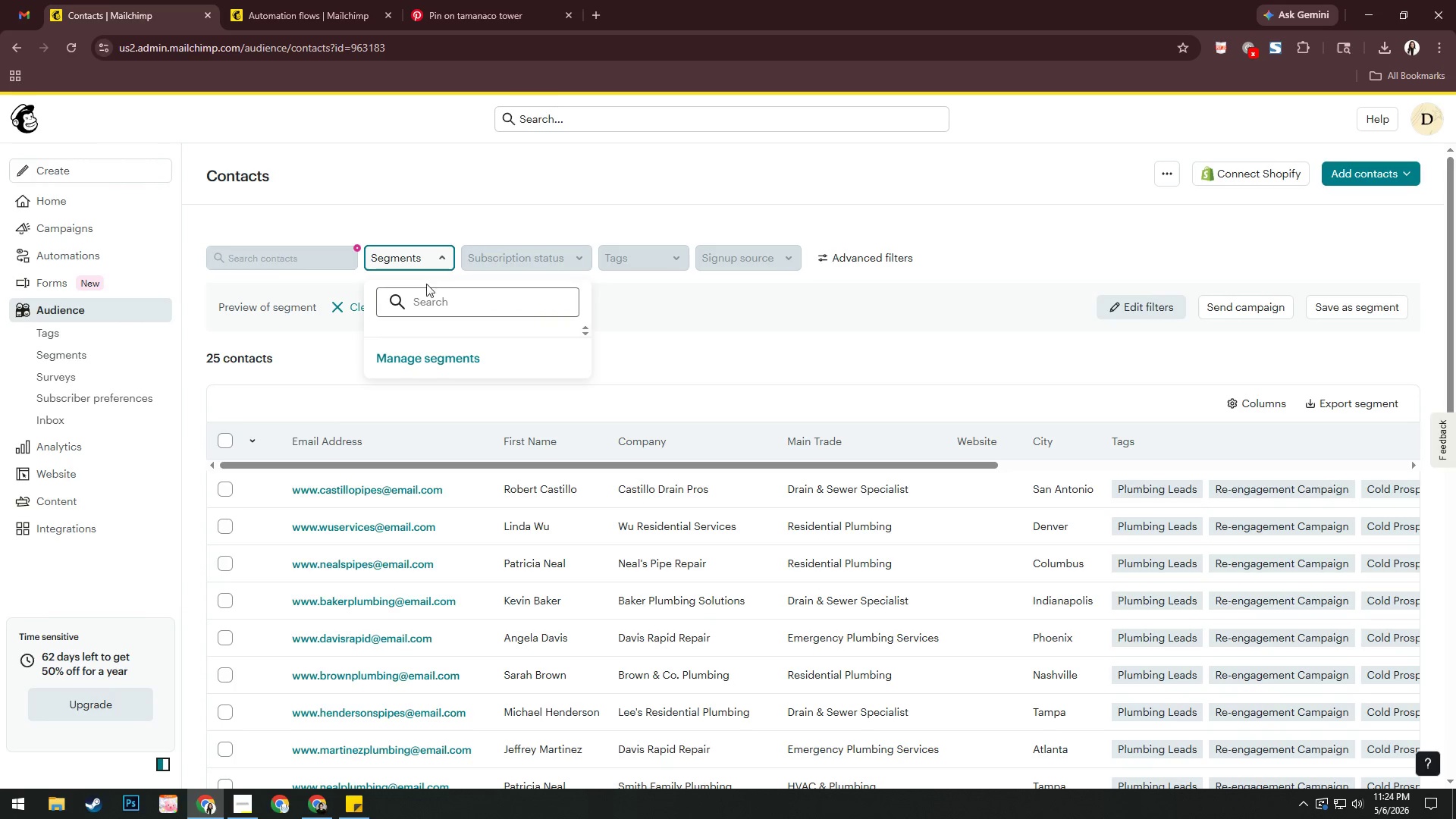 
left_click([411, 361])
 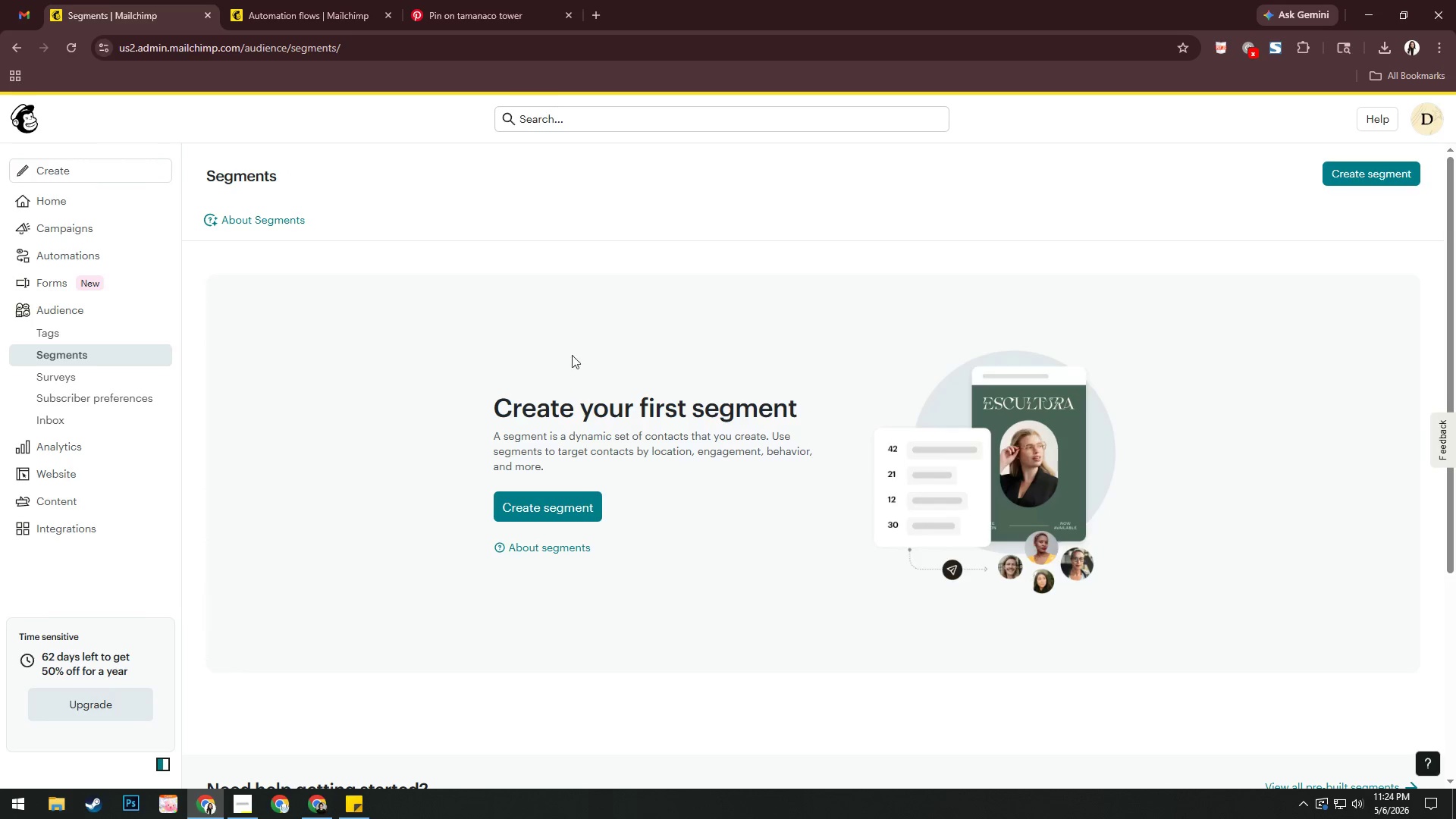 
left_click([51, 328])
 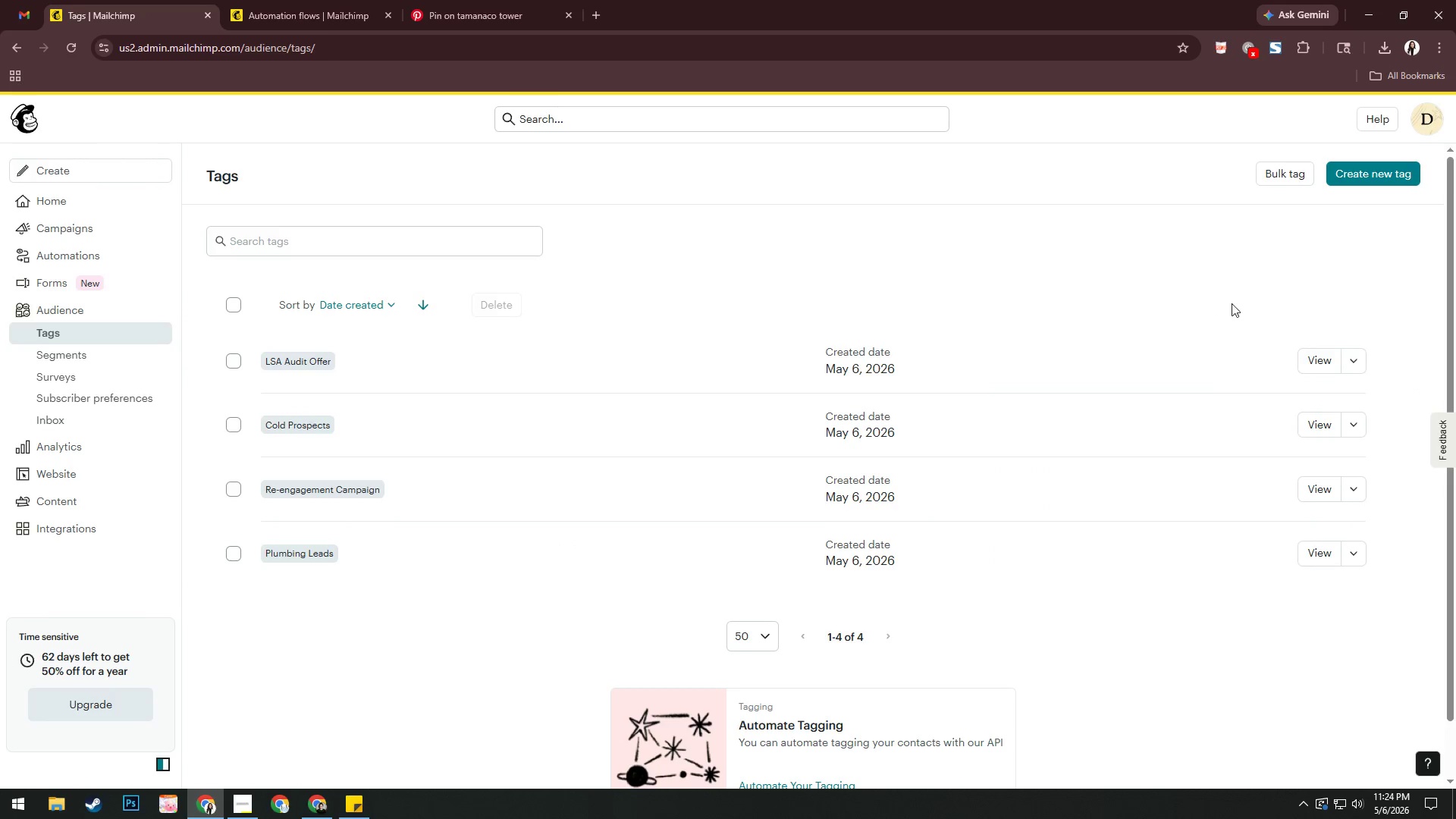 
wait(8.11)
 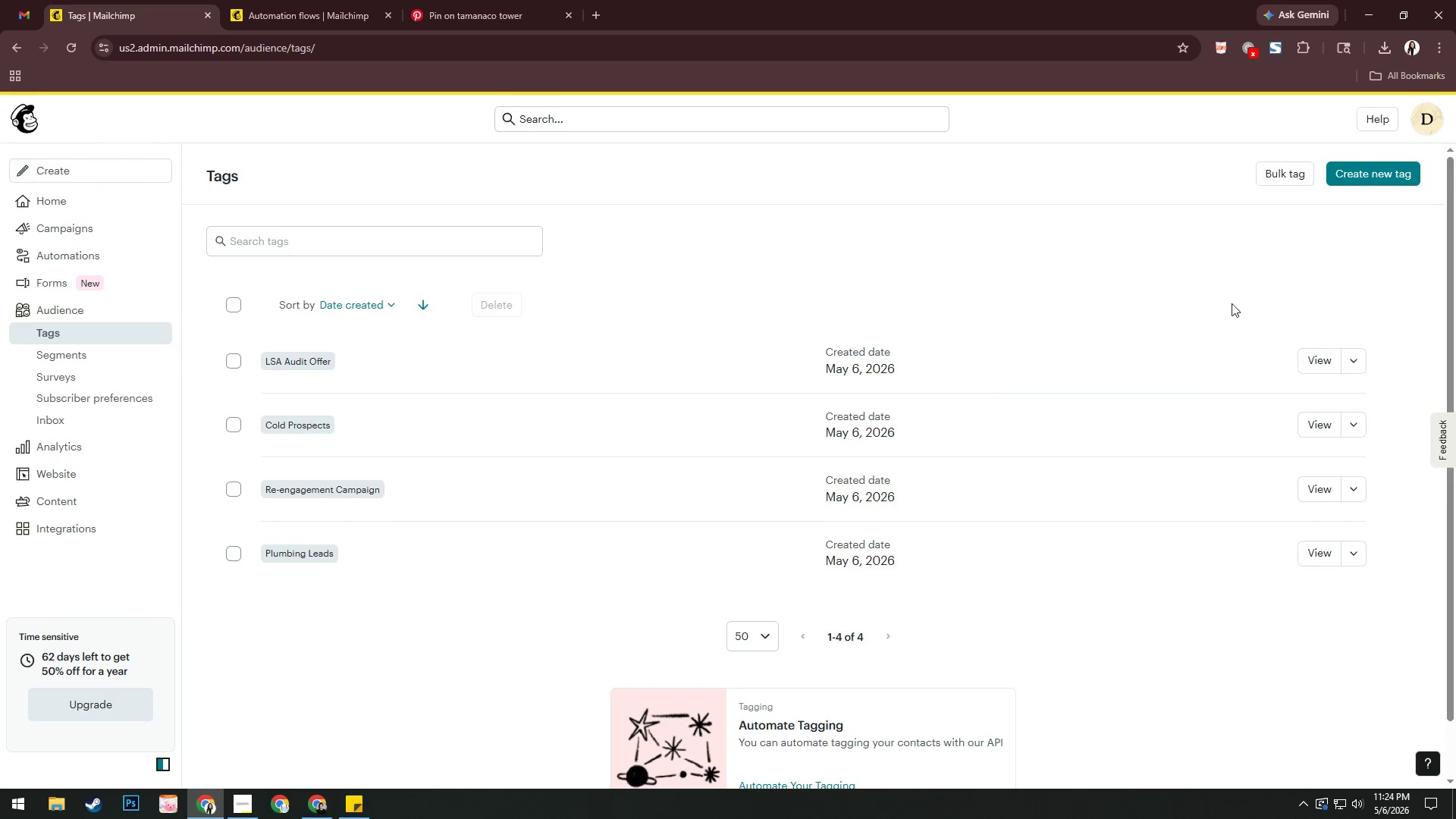 
double_click([1338, 185])
 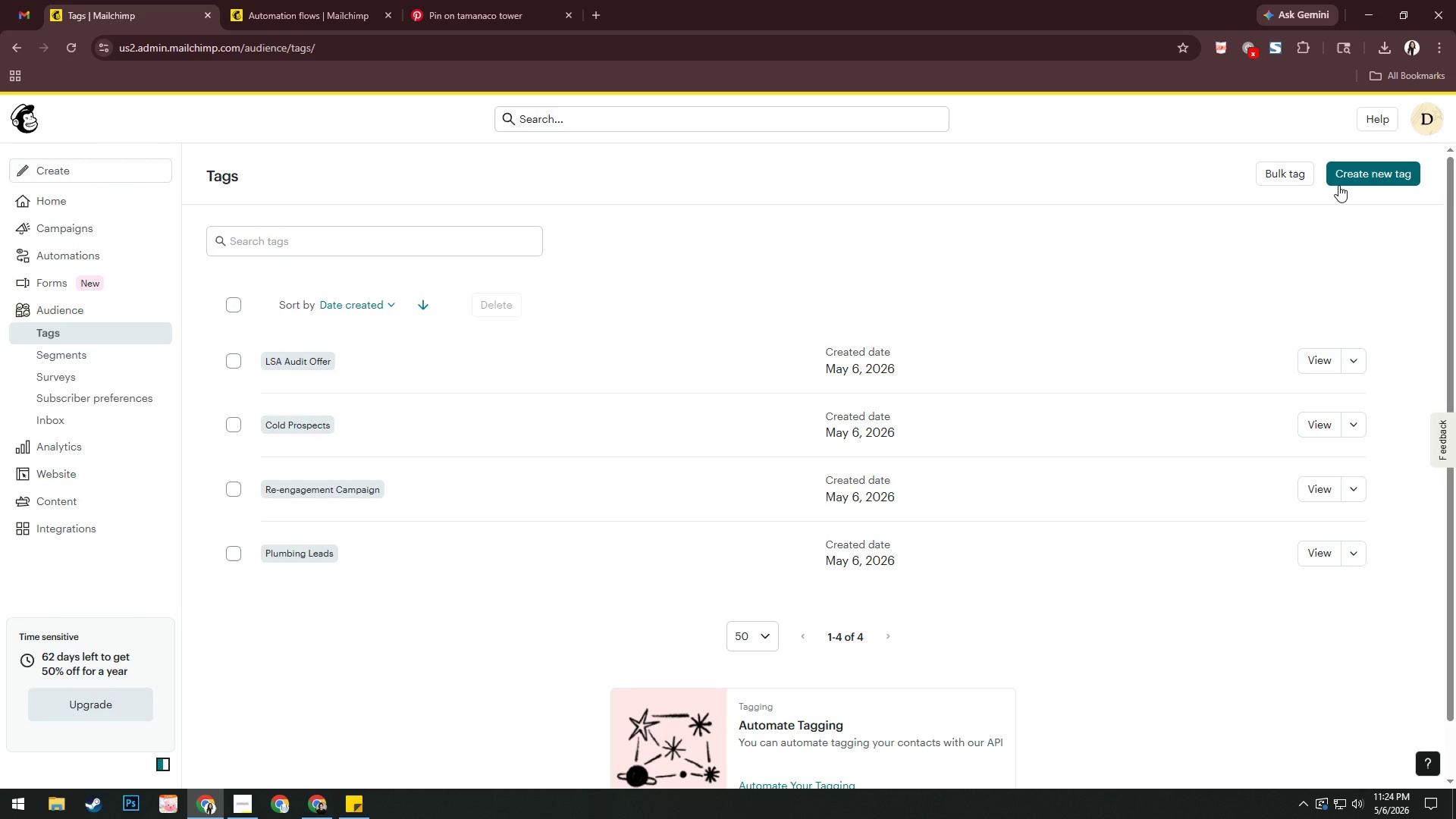 
left_click([1338, 185])
 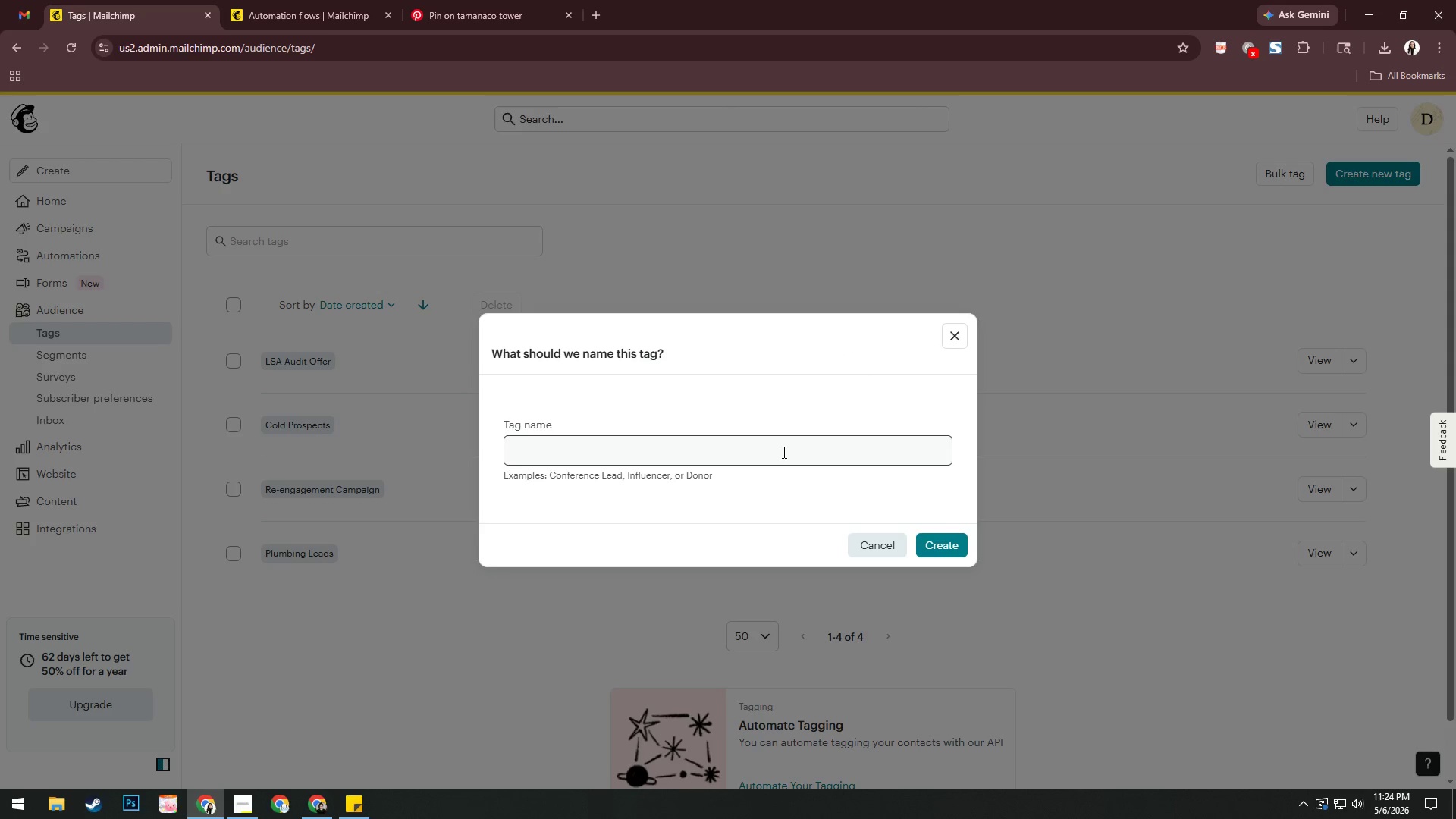 
left_click([958, 340])
 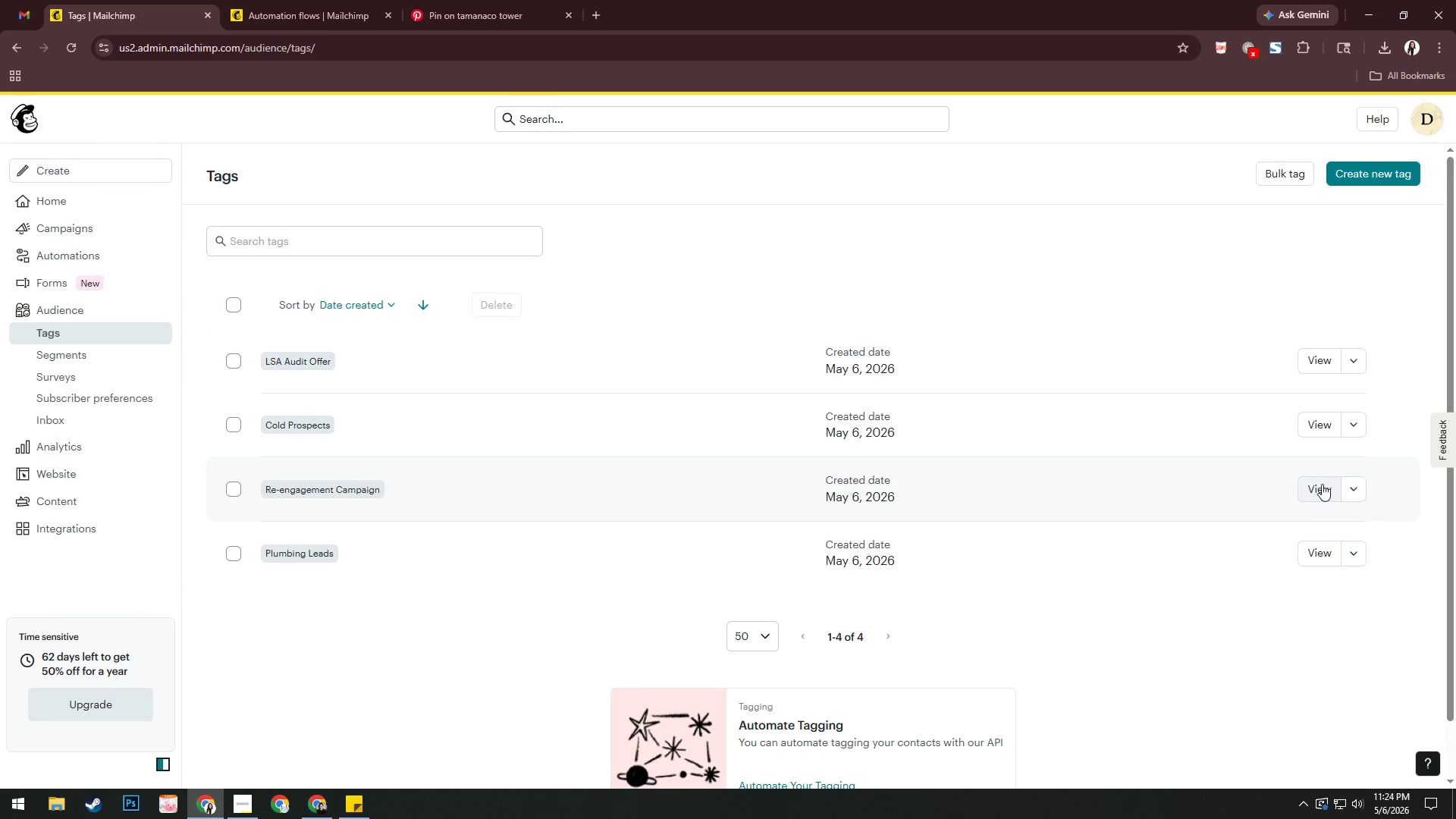 
left_click([1346, 486])
 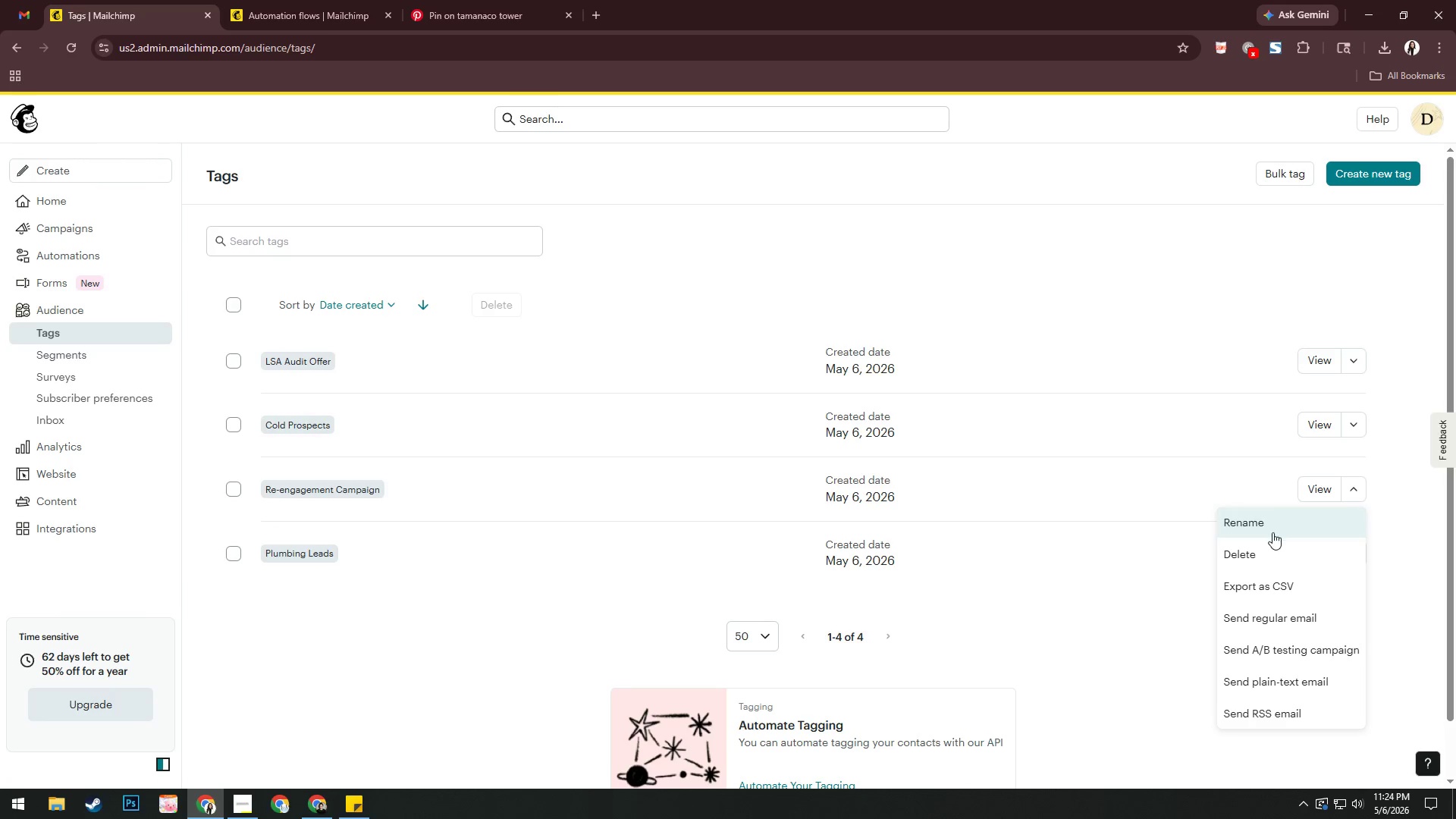 
left_click([1268, 523])
 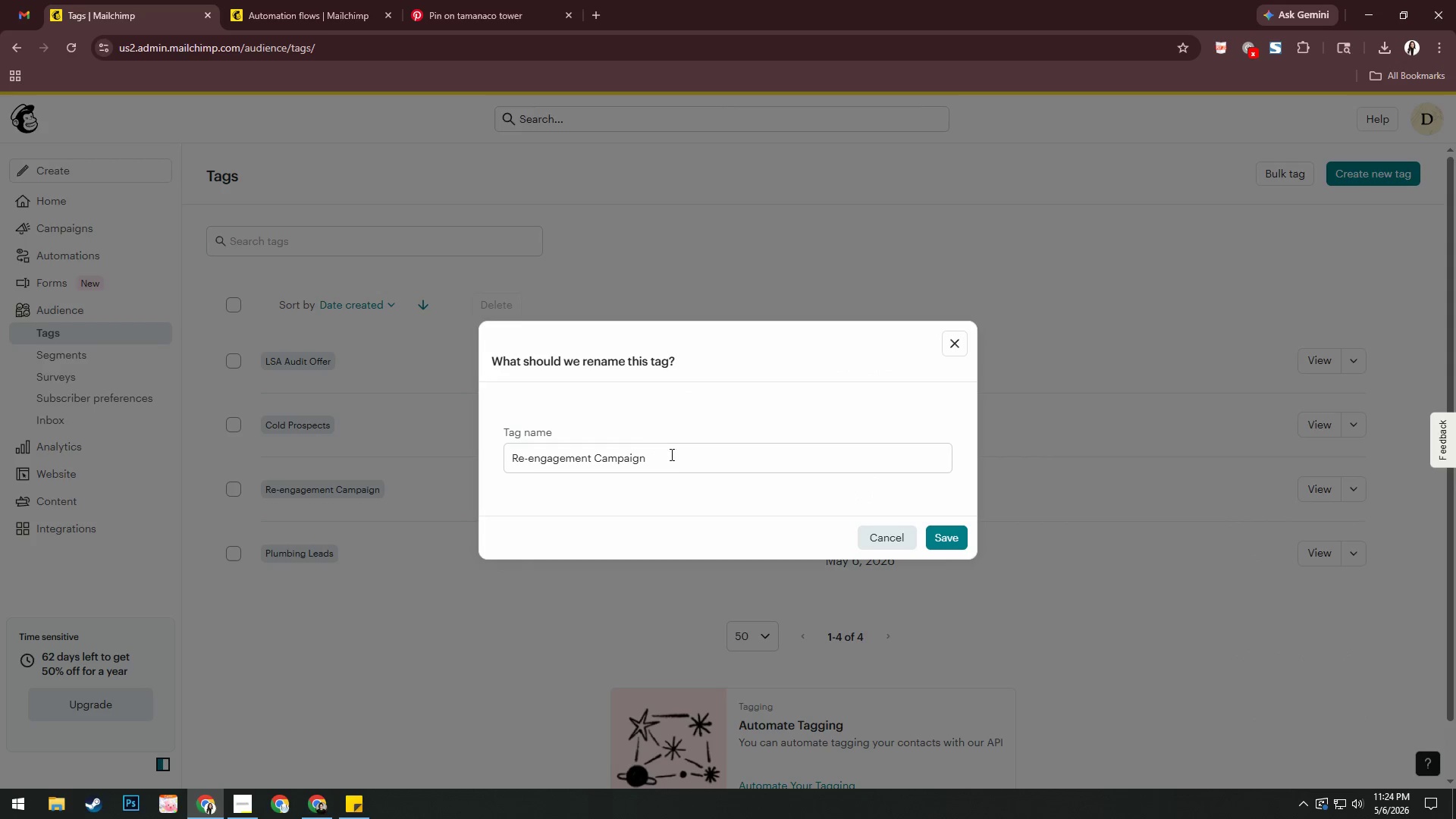 
left_click([680, 466])
 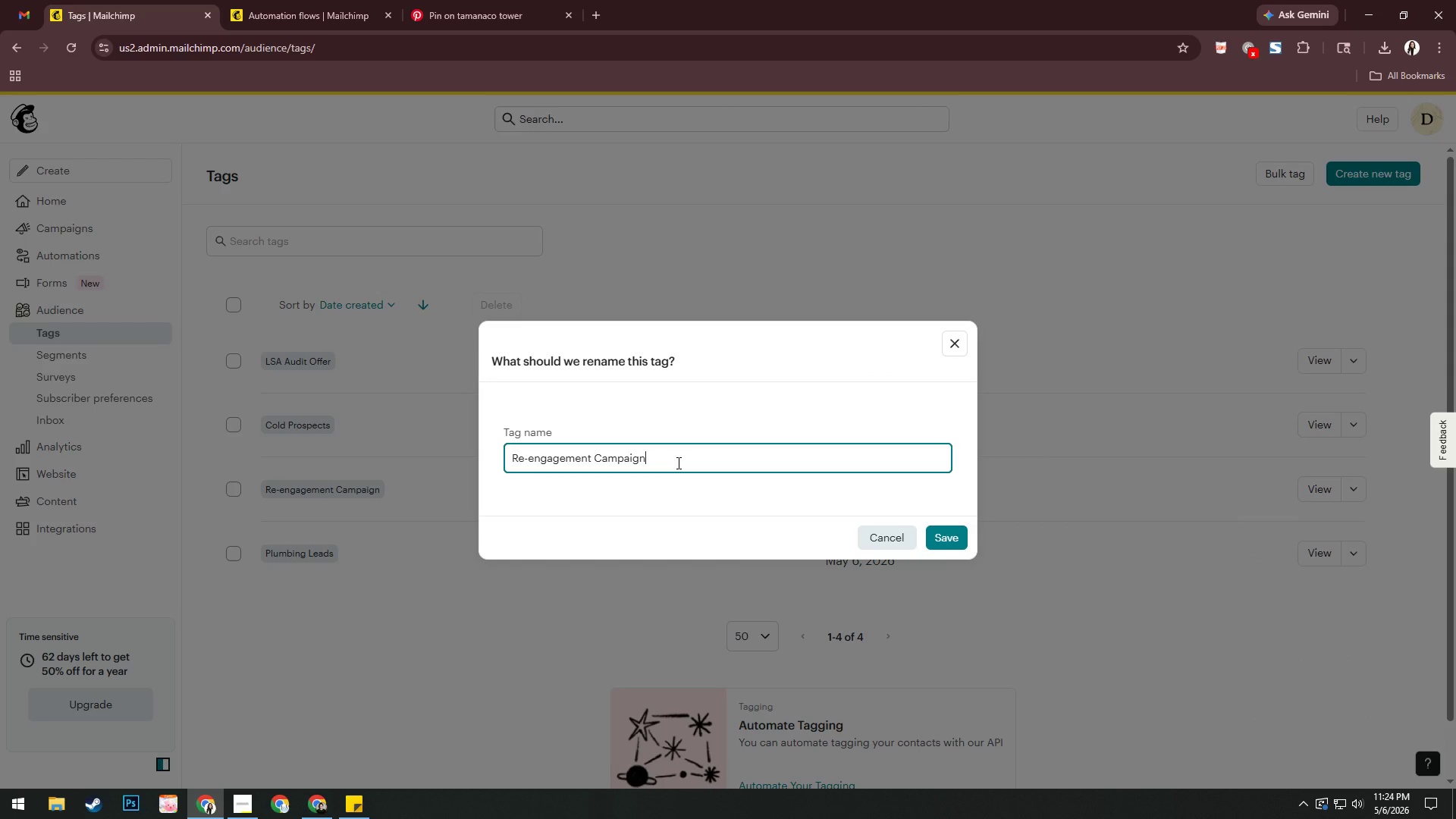 
key(Backspace)
key(Backspace)
key(Backspace)
key(Backspace)
key(Backspace)
key(Backspace)
key(Backspace)
key(Backspace)
type(Sequence)
 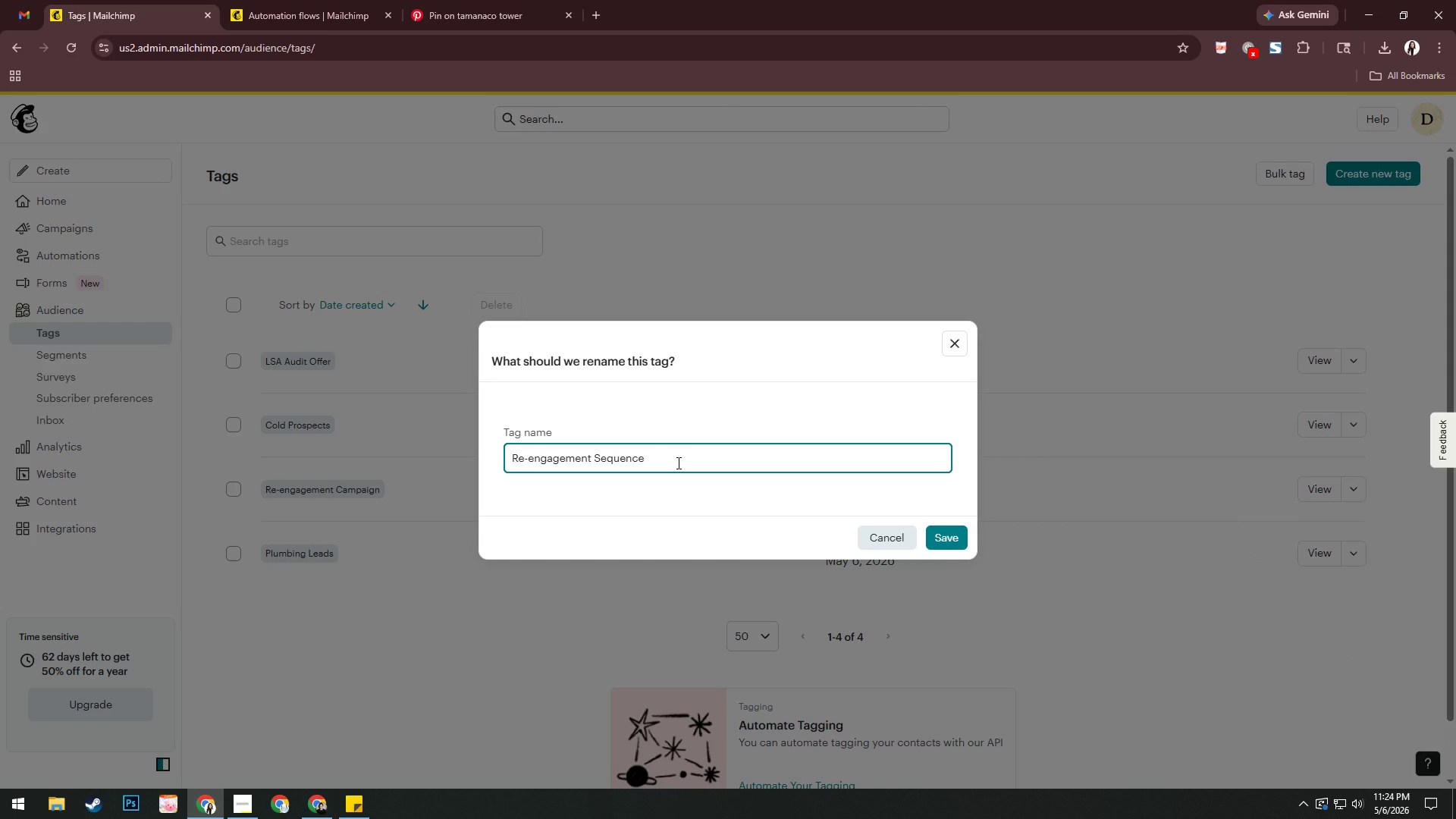 
key(Enter)
 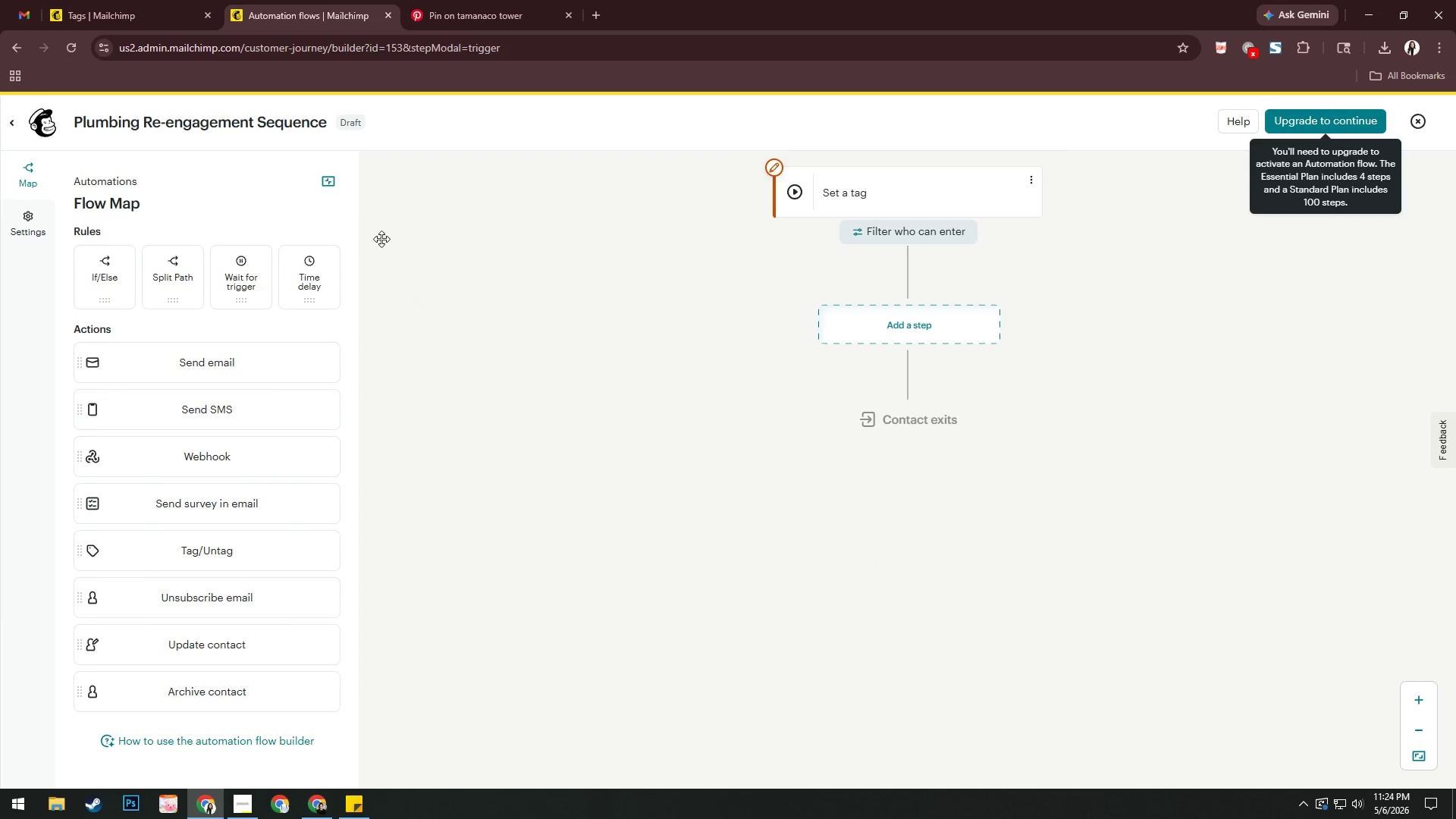 
left_click([777, 180])
 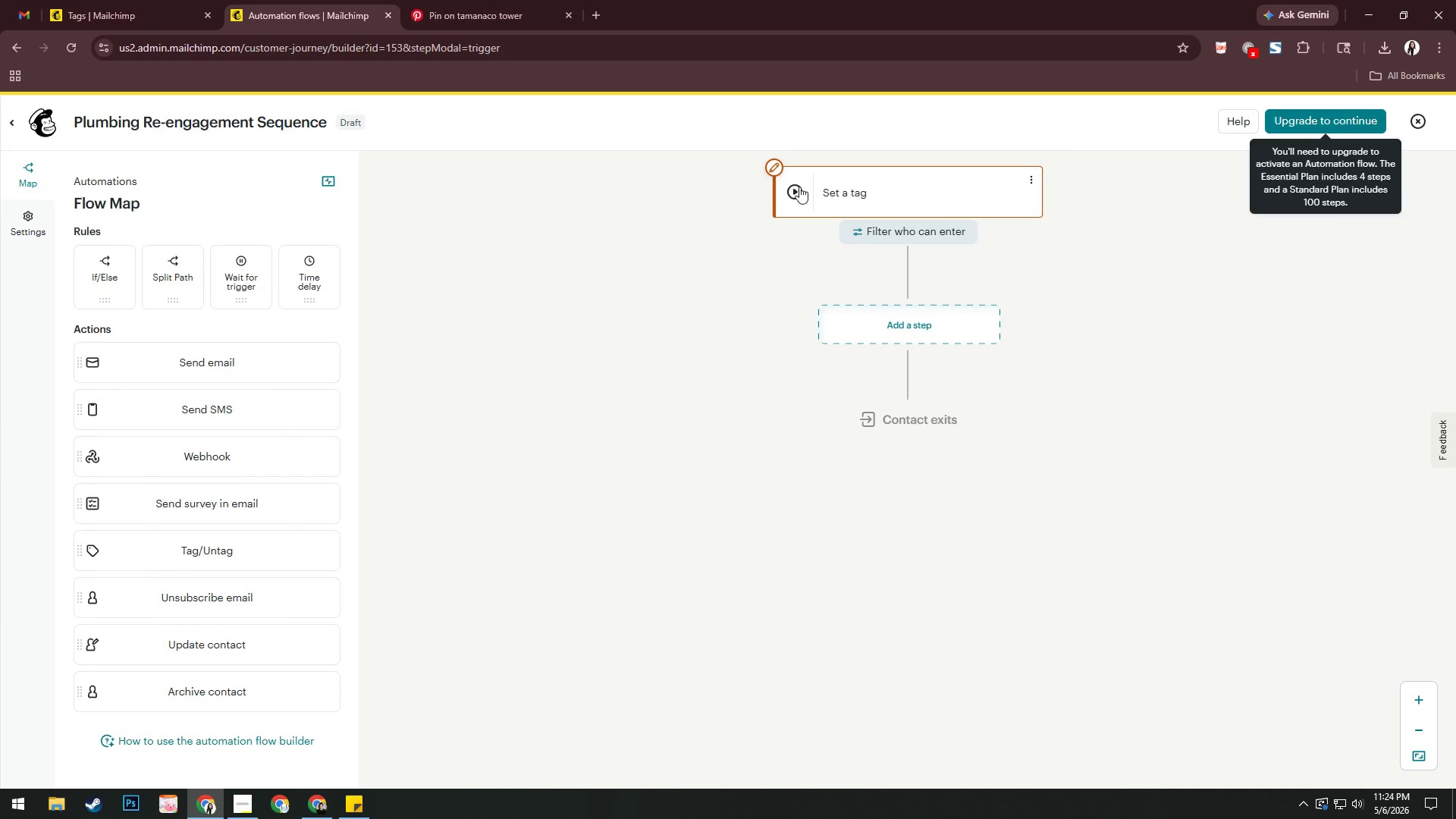 
left_click([800, 187])
 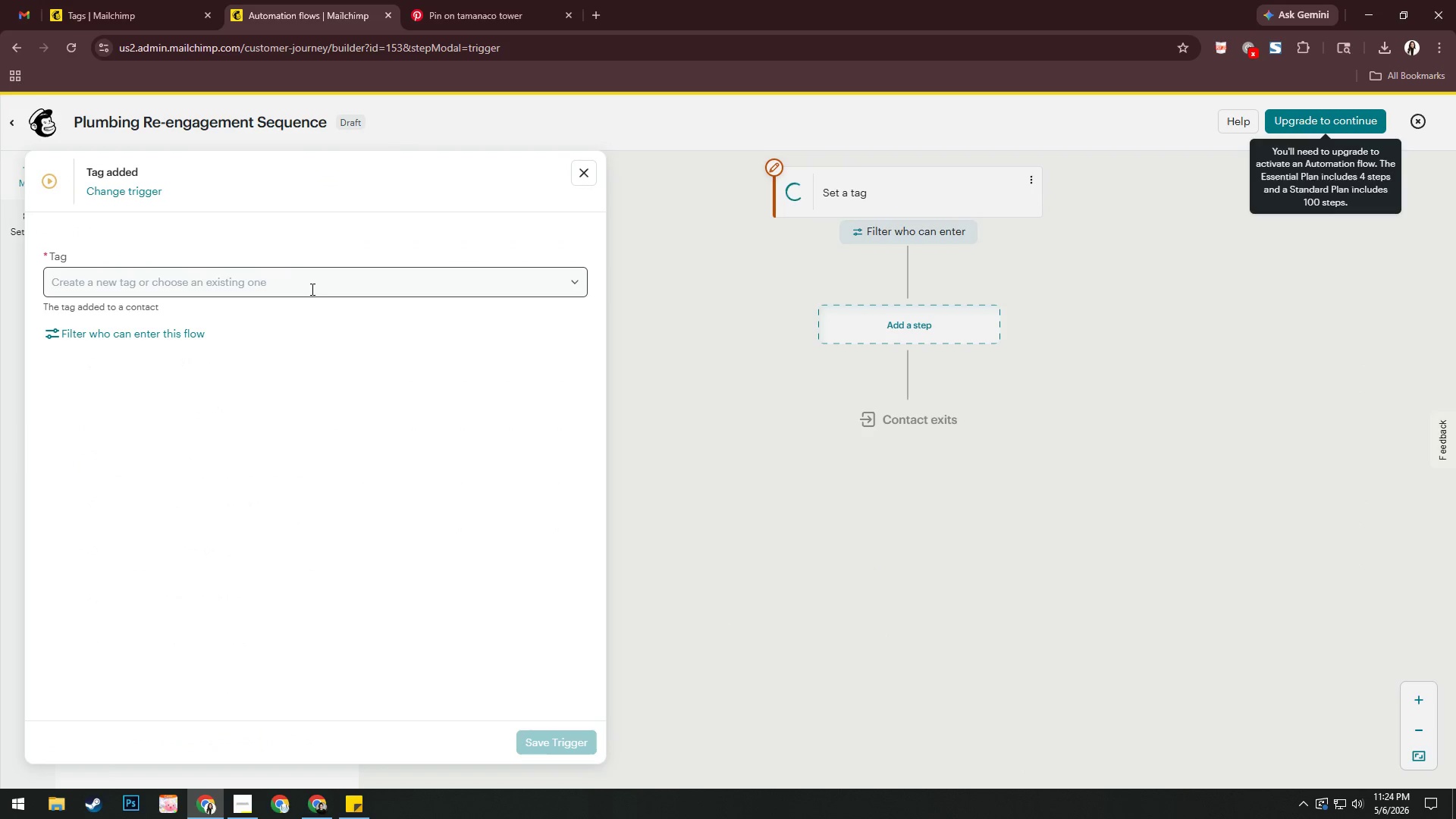 
double_click([309, 283])
 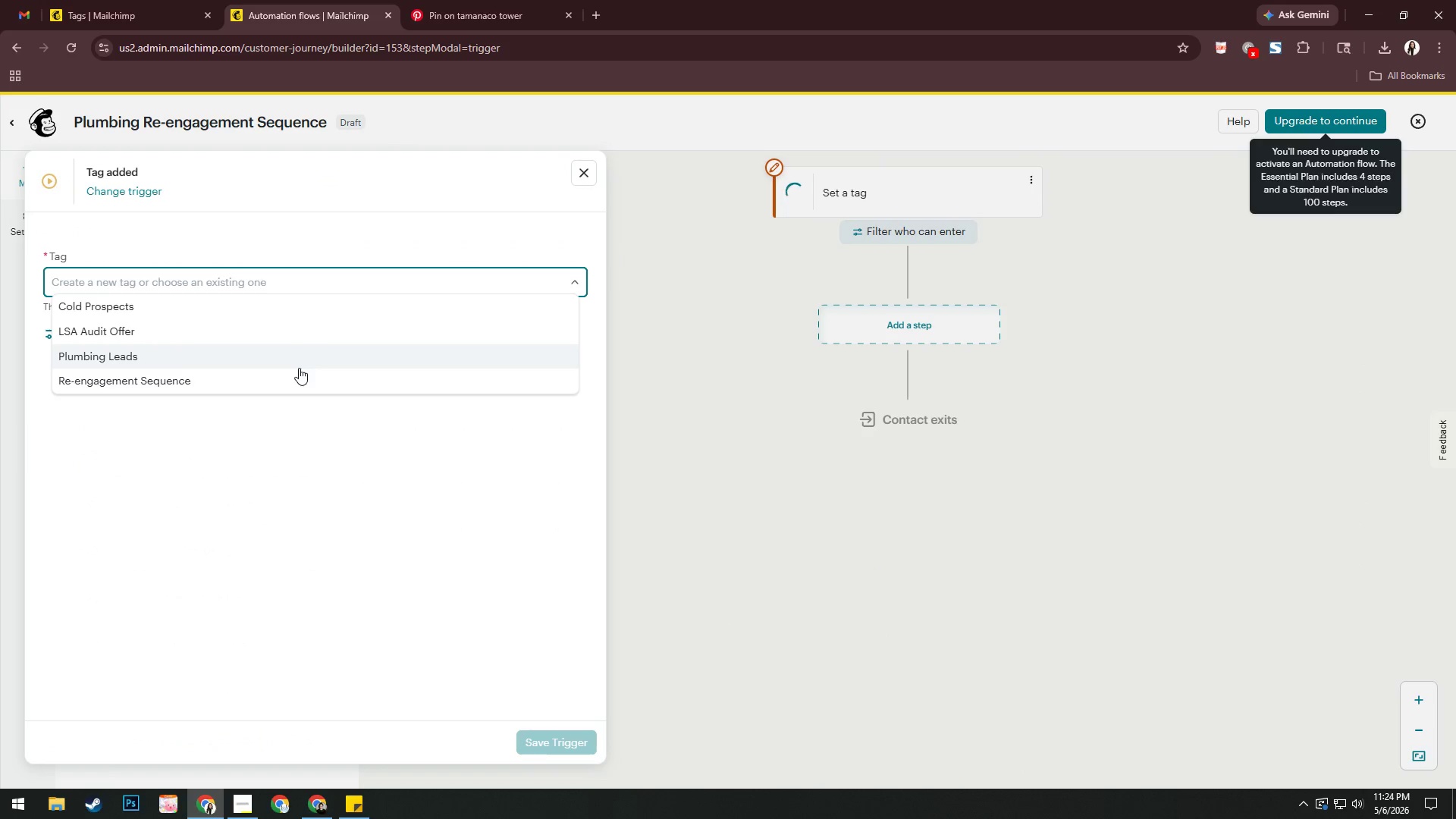 
left_click([297, 381])
 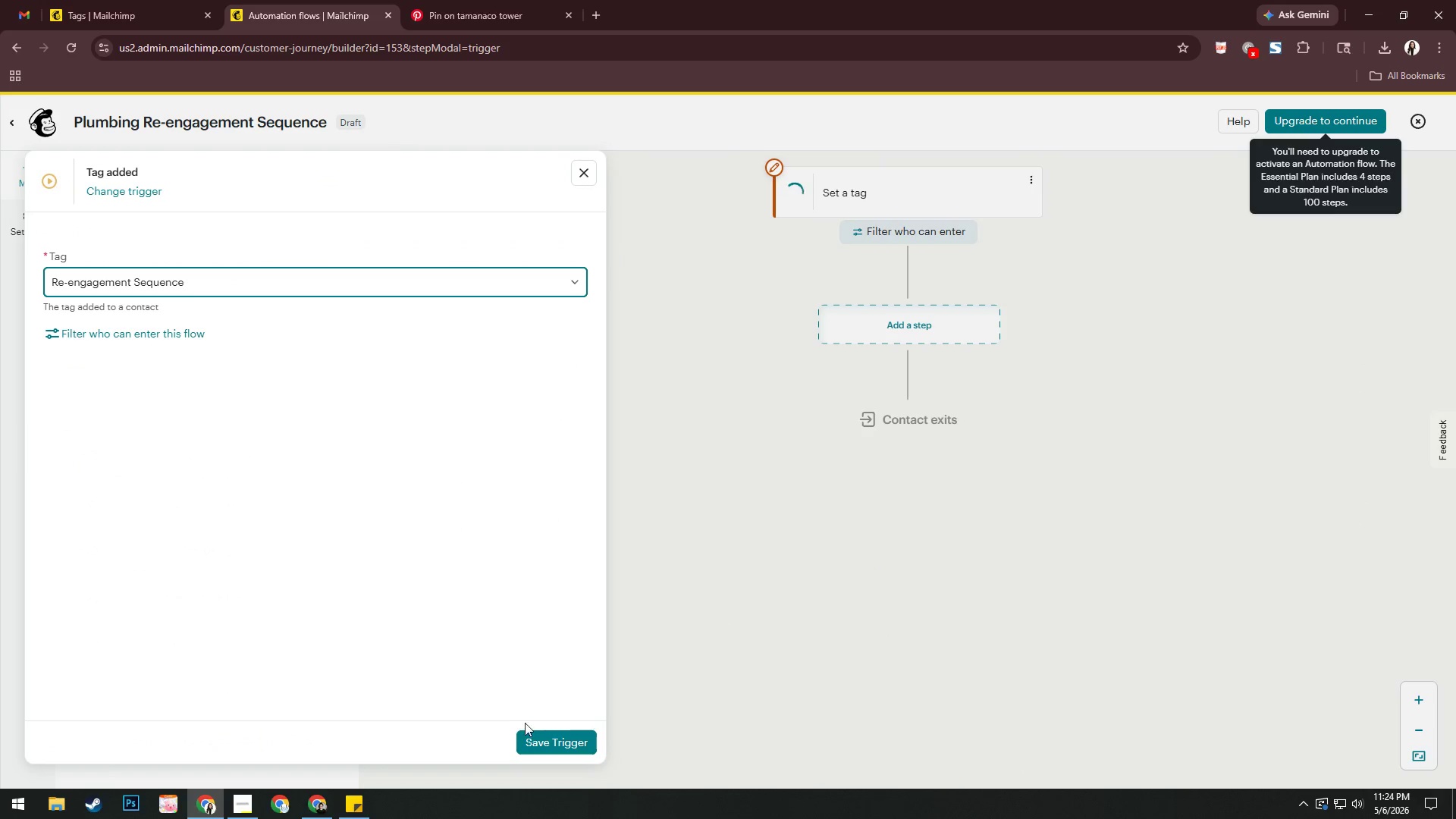 
left_click([542, 744])
 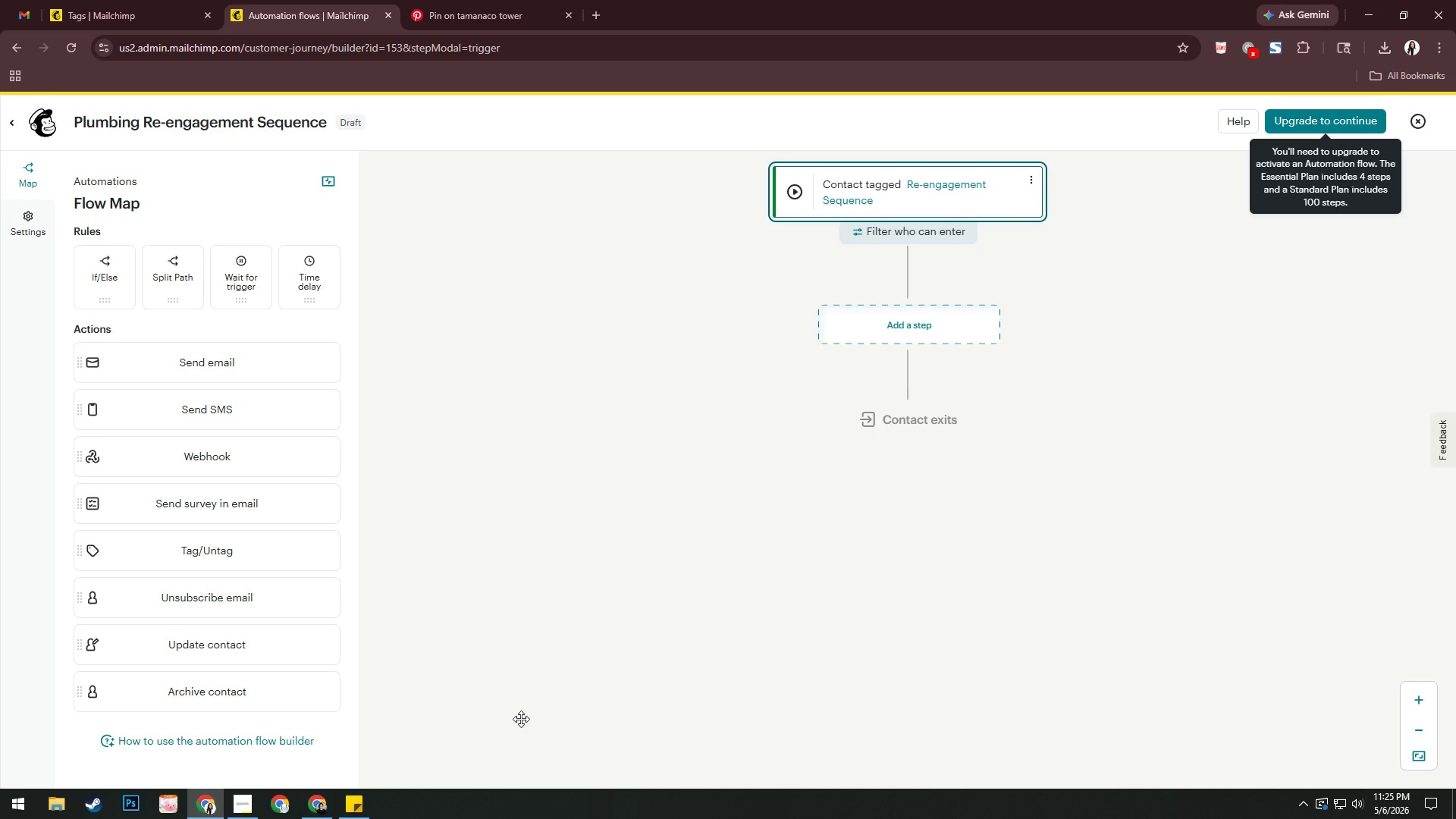 
wait(52.98)
 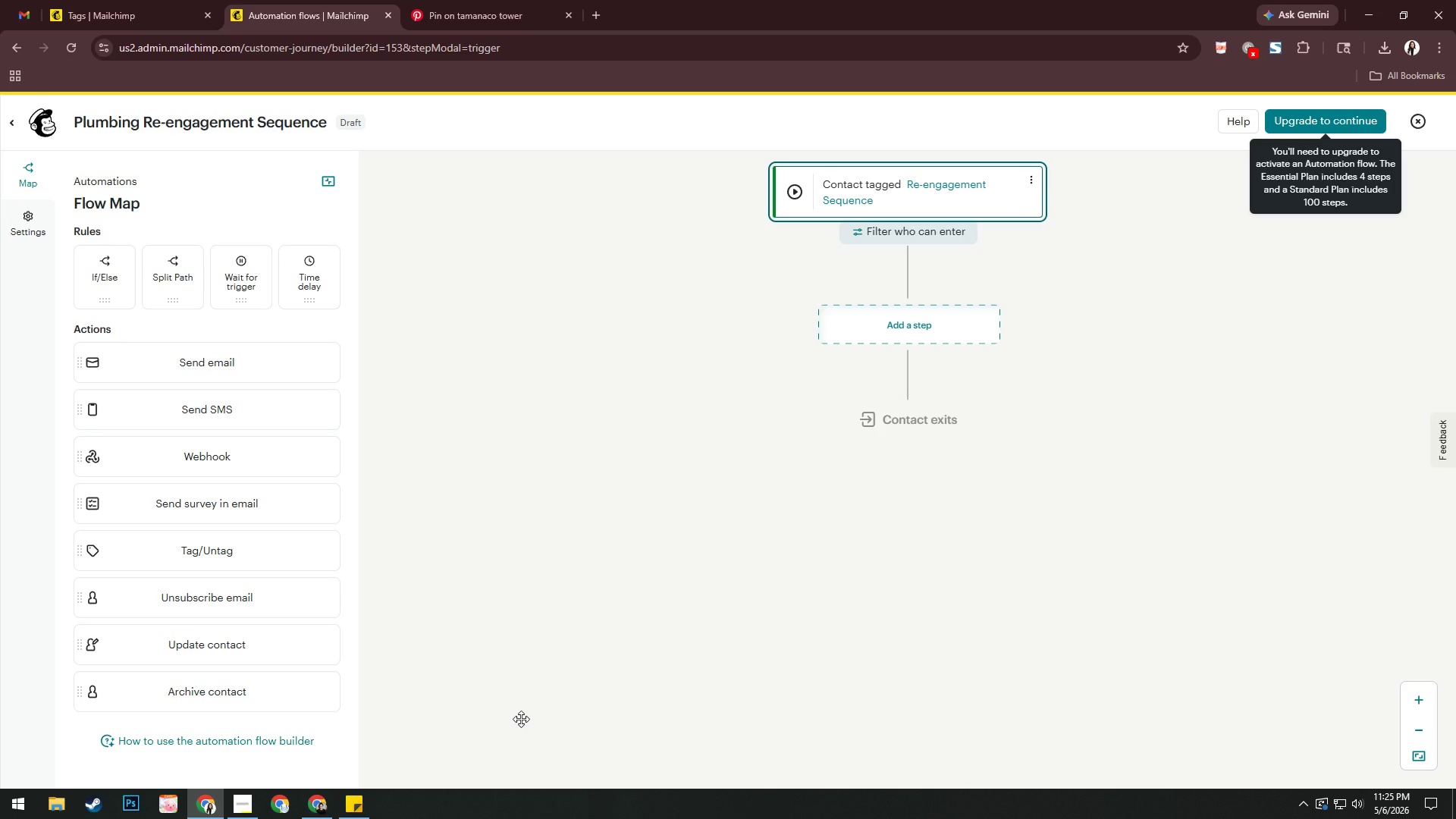 
left_click([949, 334])
 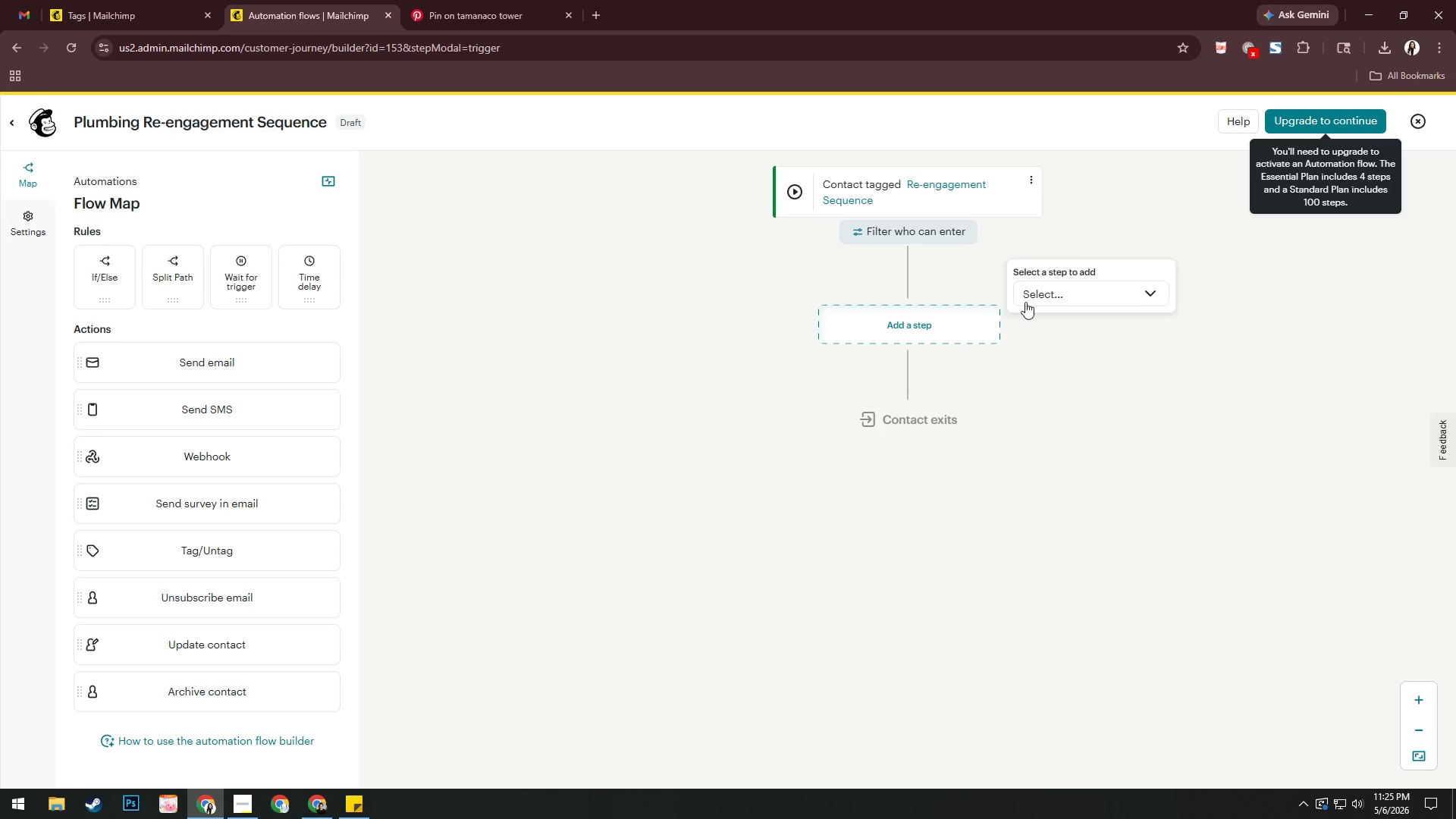 
left_click([1031, 298])
 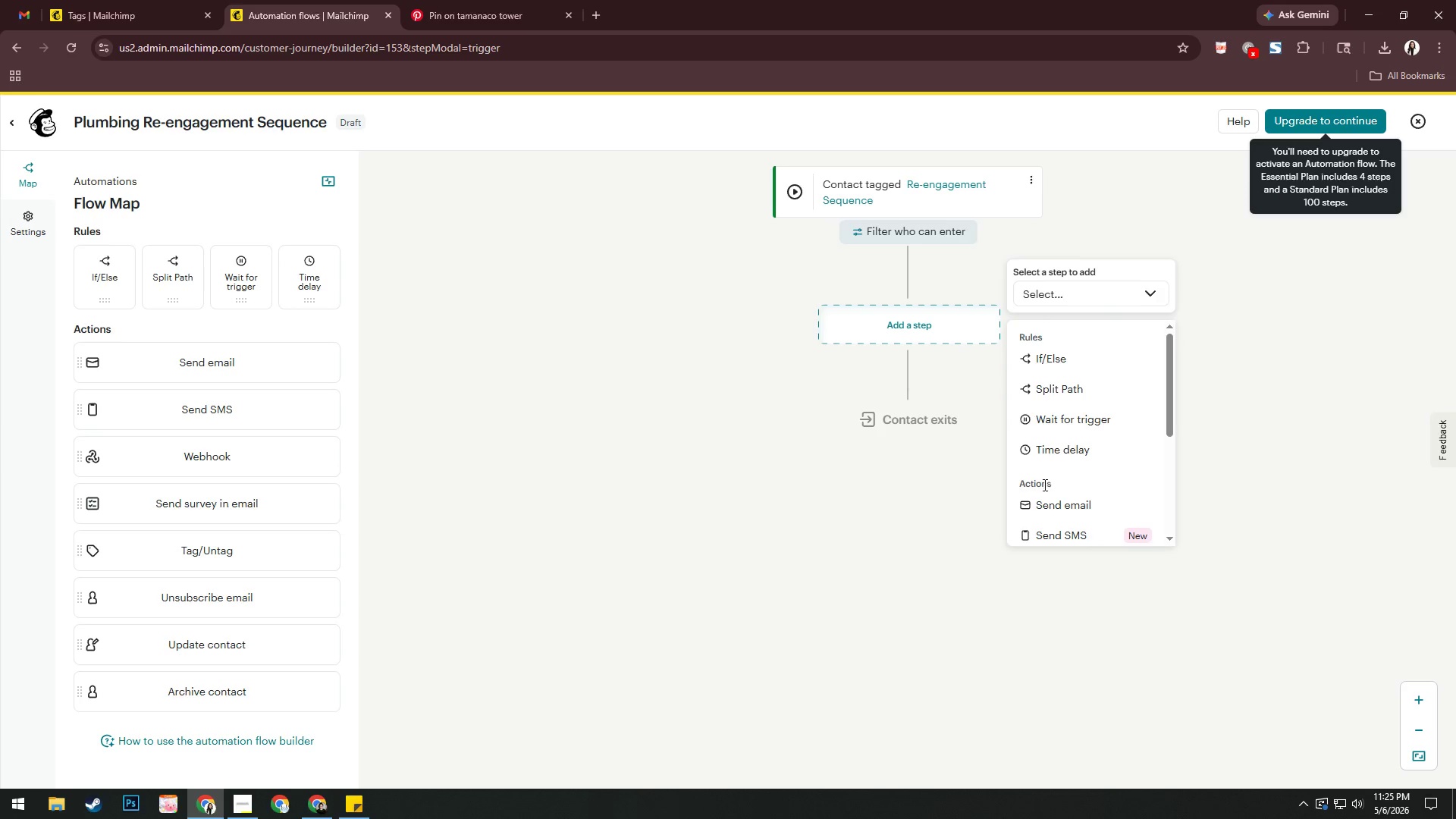 
left_click([1037, 500])
 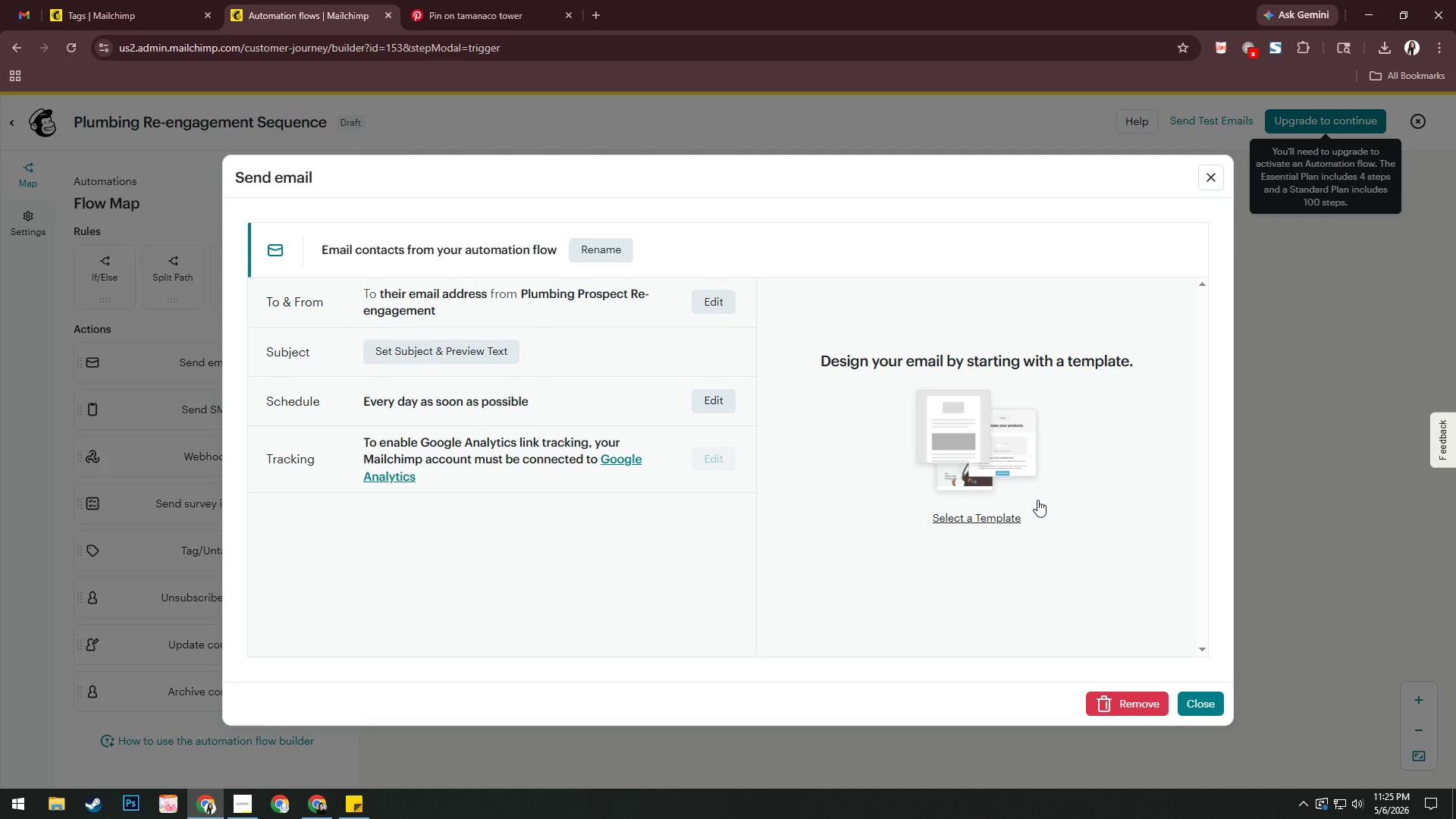 
wait(11.25)
 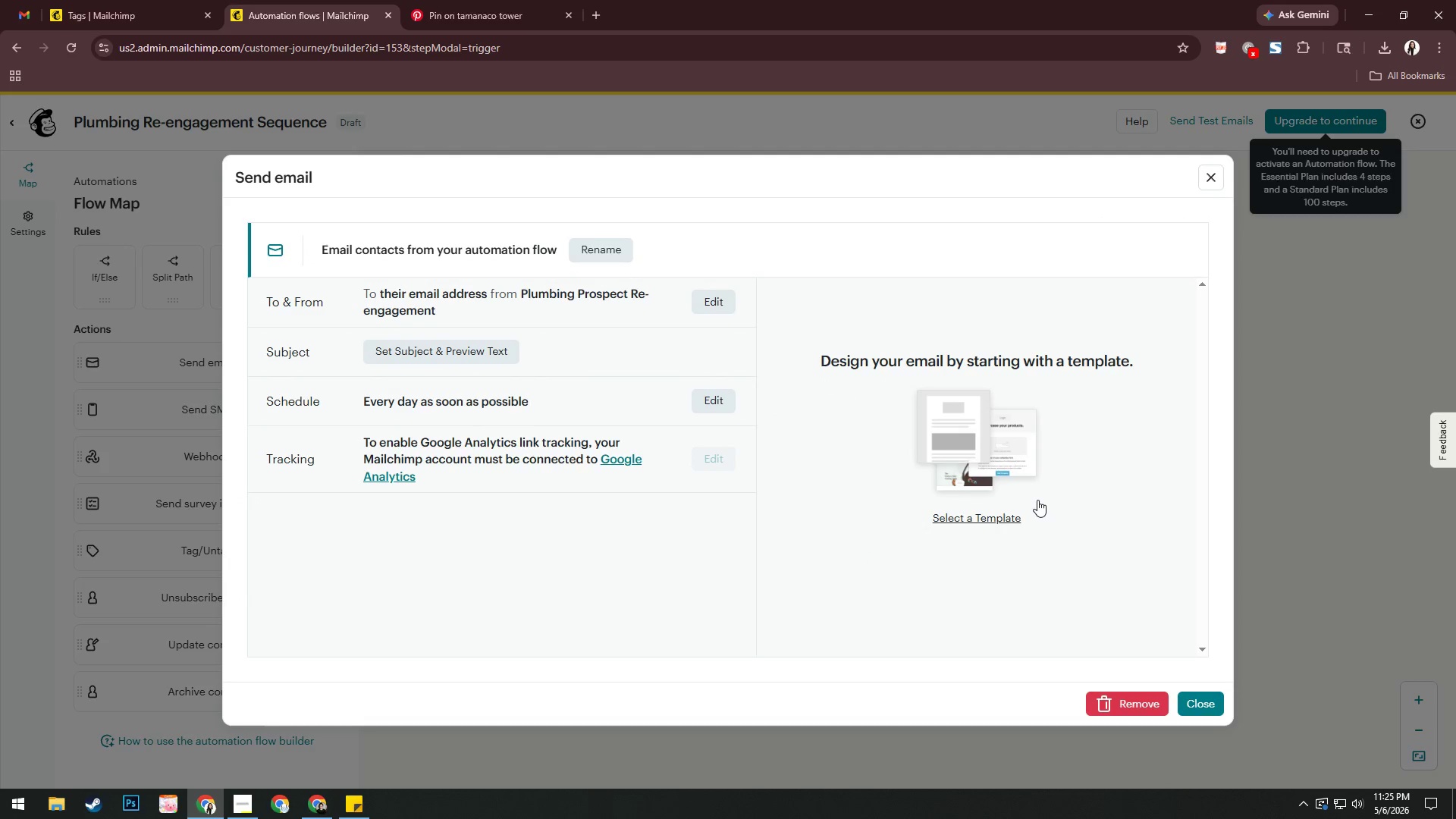 
key(Alt+AltLeft)
 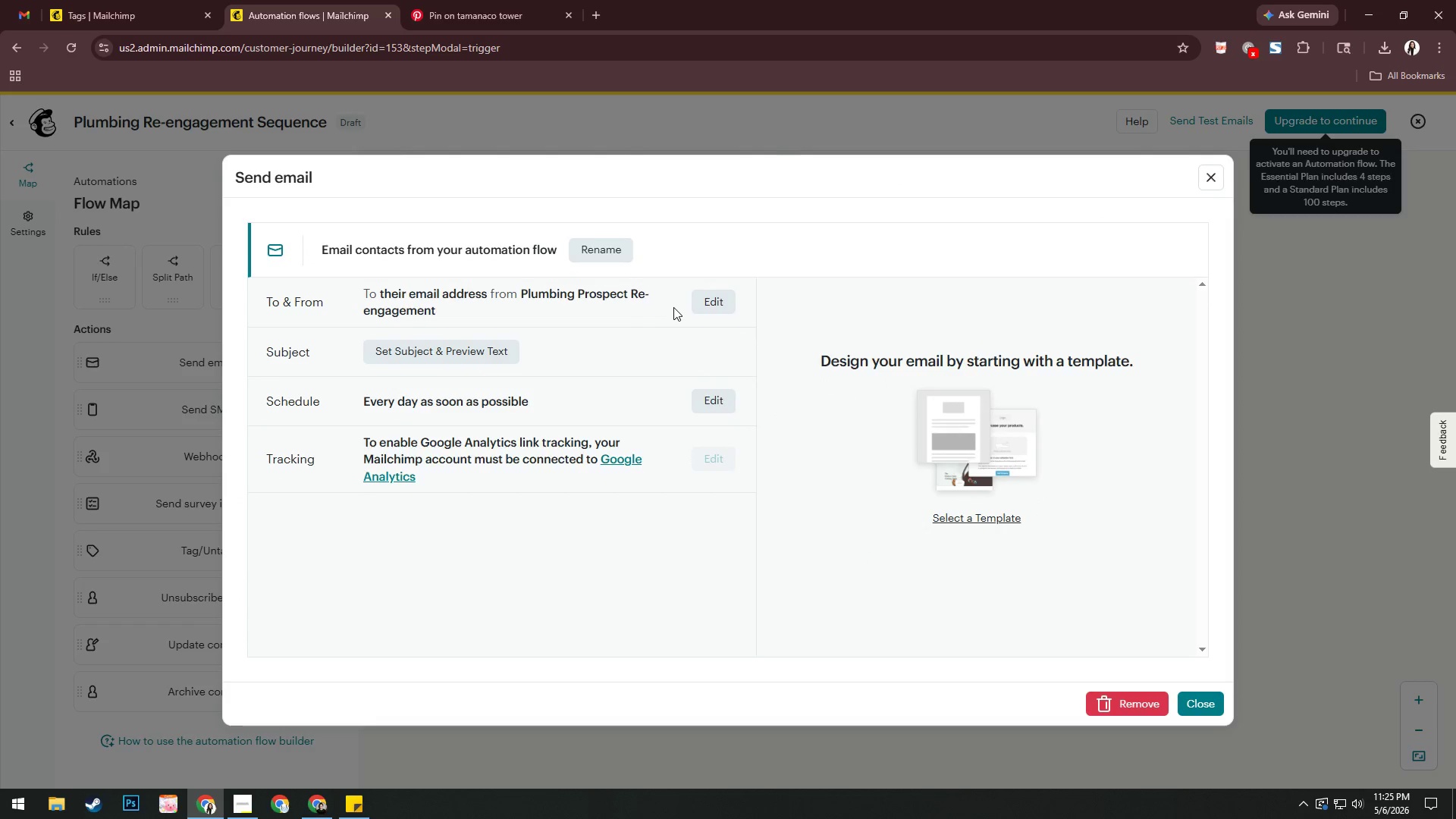 
key(Alt+Tab)